 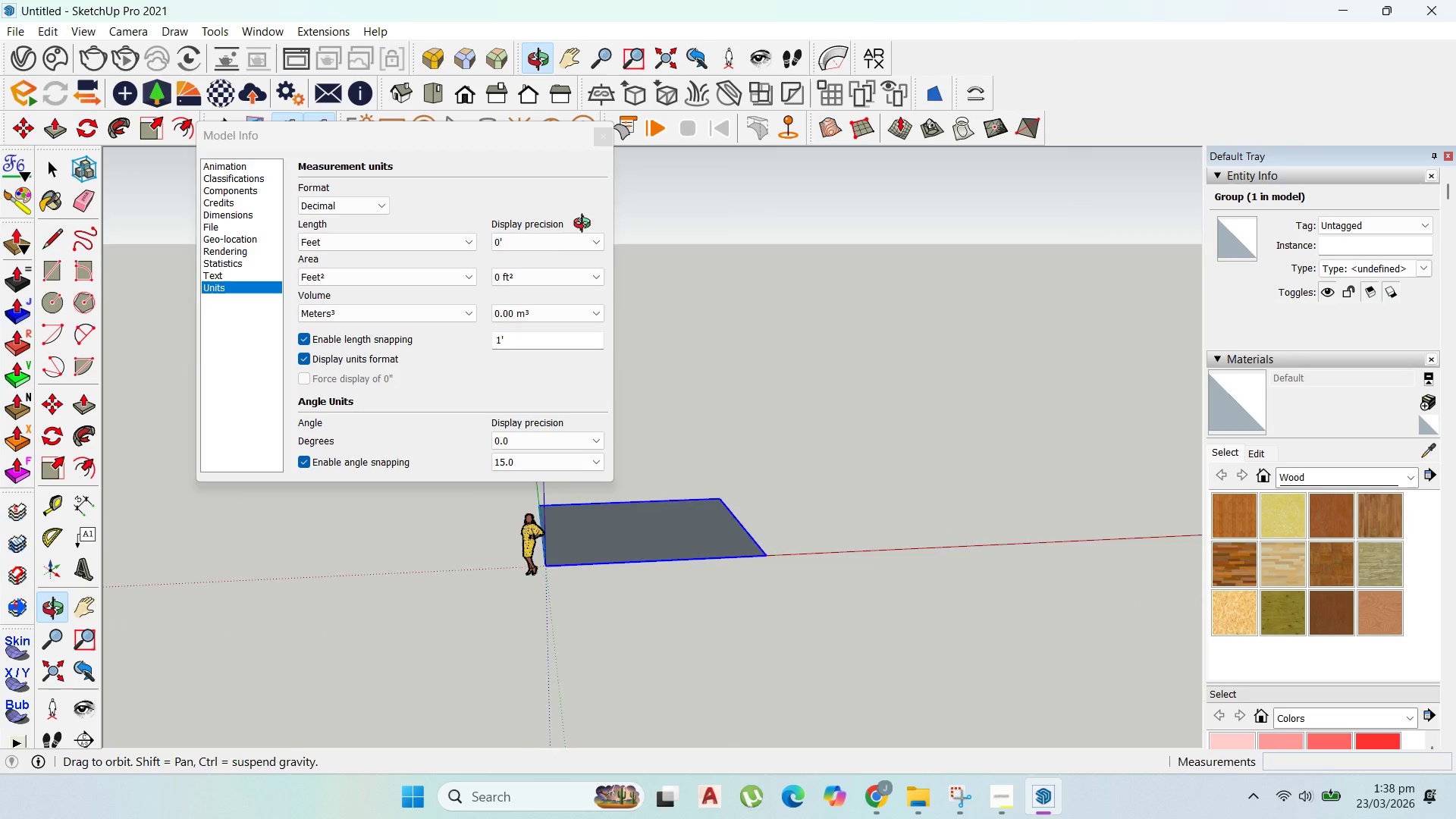 
left_click([595, 132])
 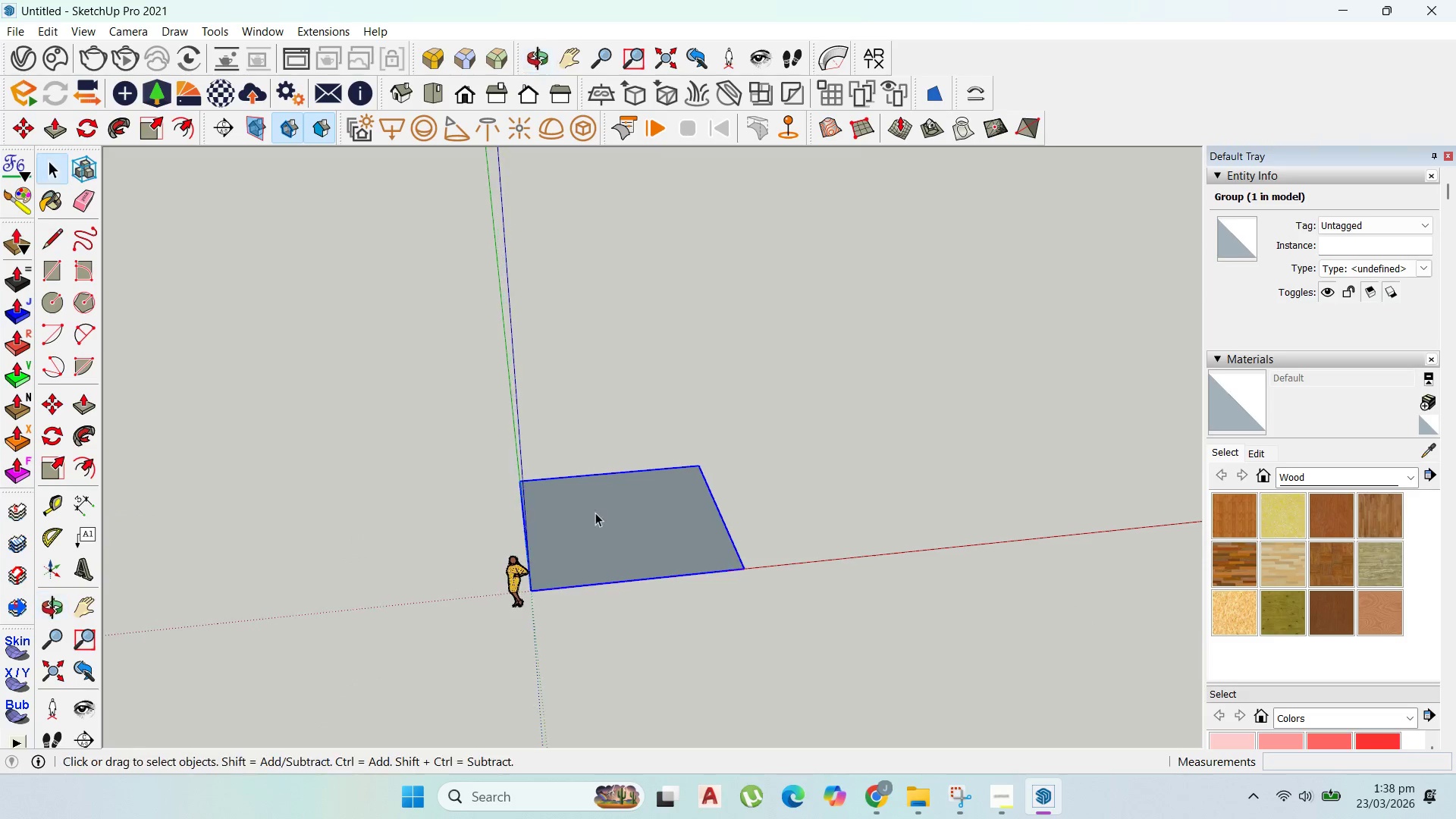 
scroll: coordinate [572, 566], scroll_direction: up, amount: 1.0
 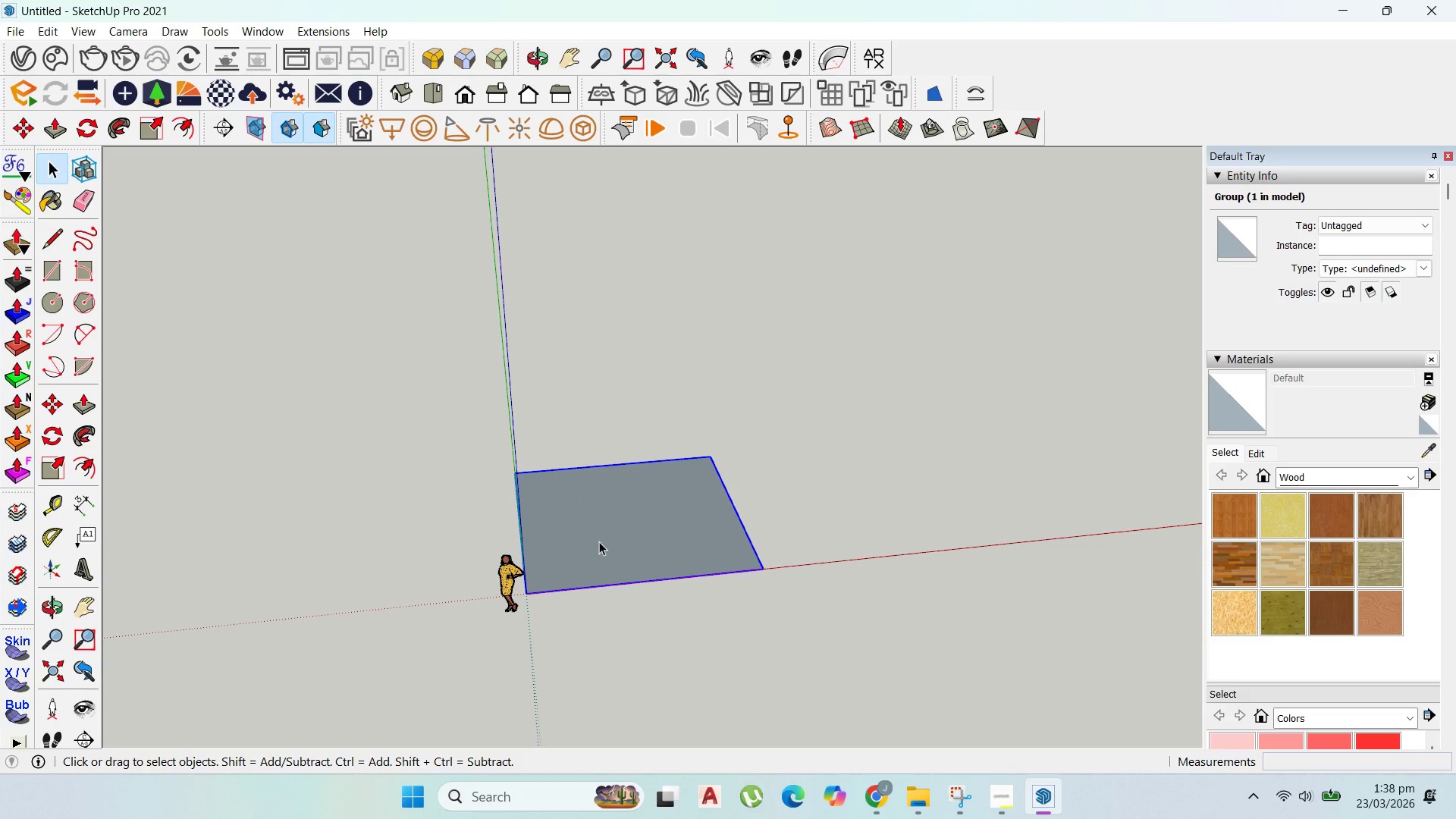 
double_click([599, 541])
 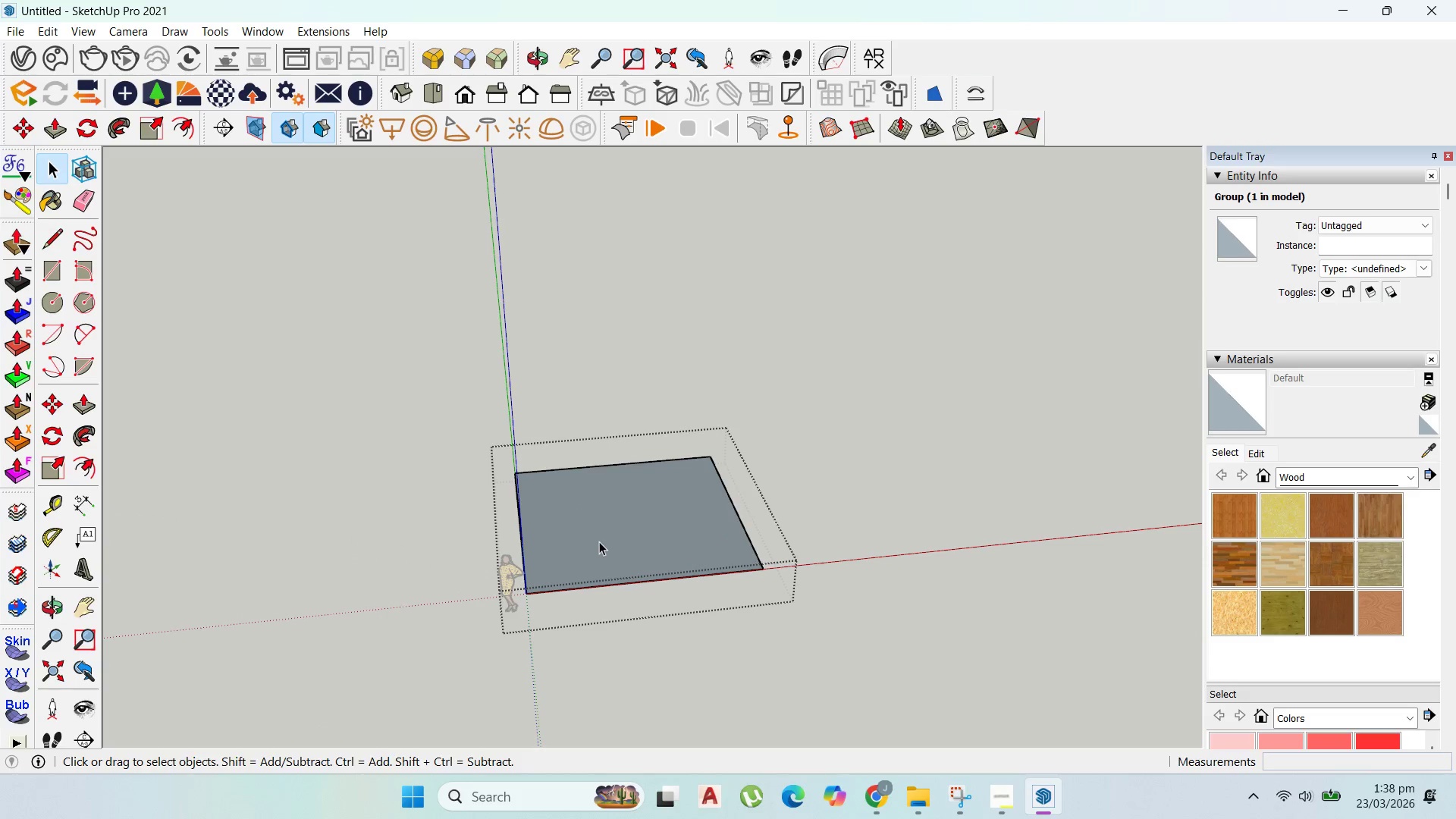 
triple_click([599, 541])
 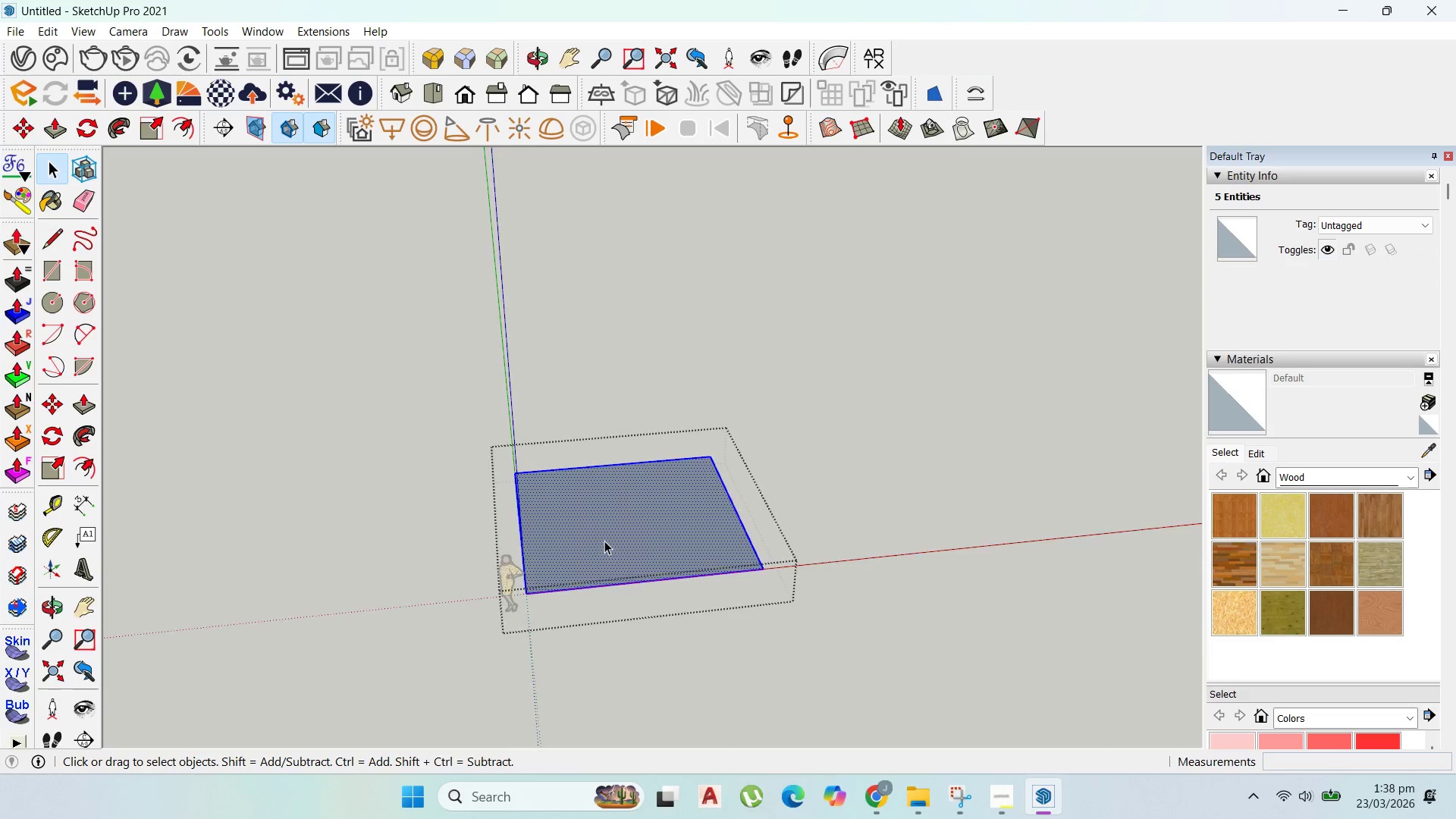 
scroll: coordinate [711, 560], scroll_direction: up, amount: 5.0
 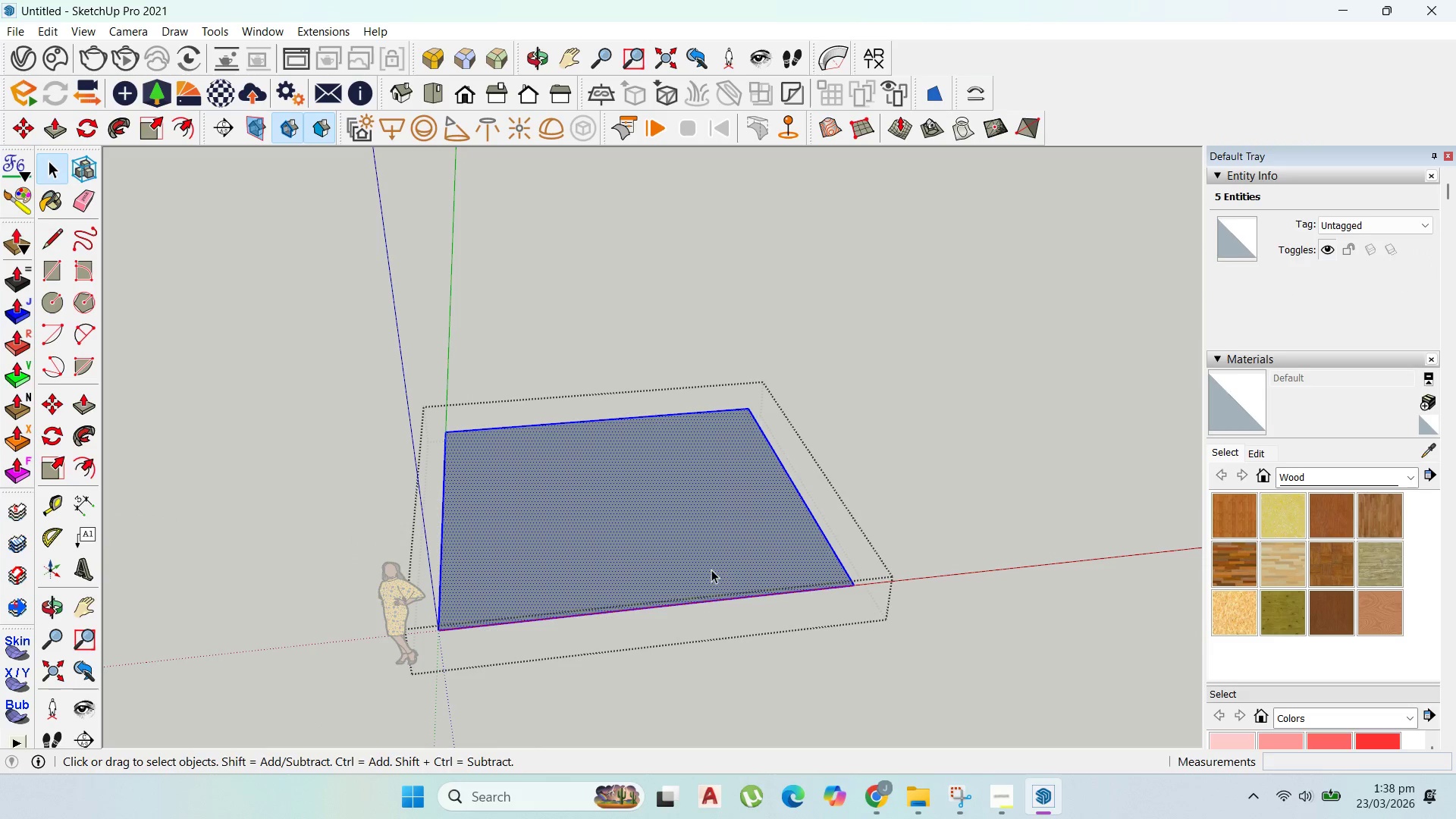 
key(P)
 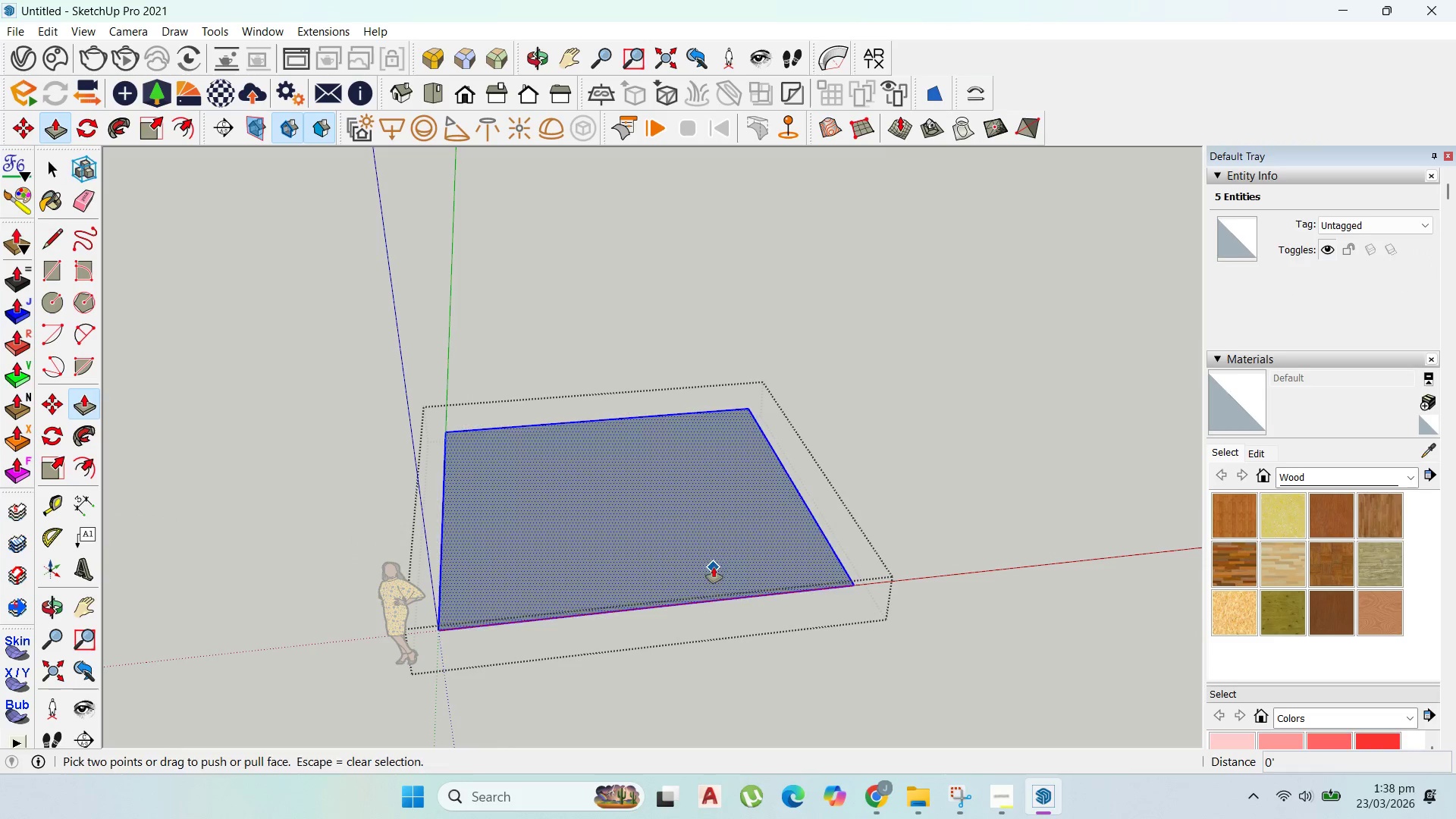 
left_click_drag(start_coordinate=[714, 567], to_coordinate=[720, 542])
 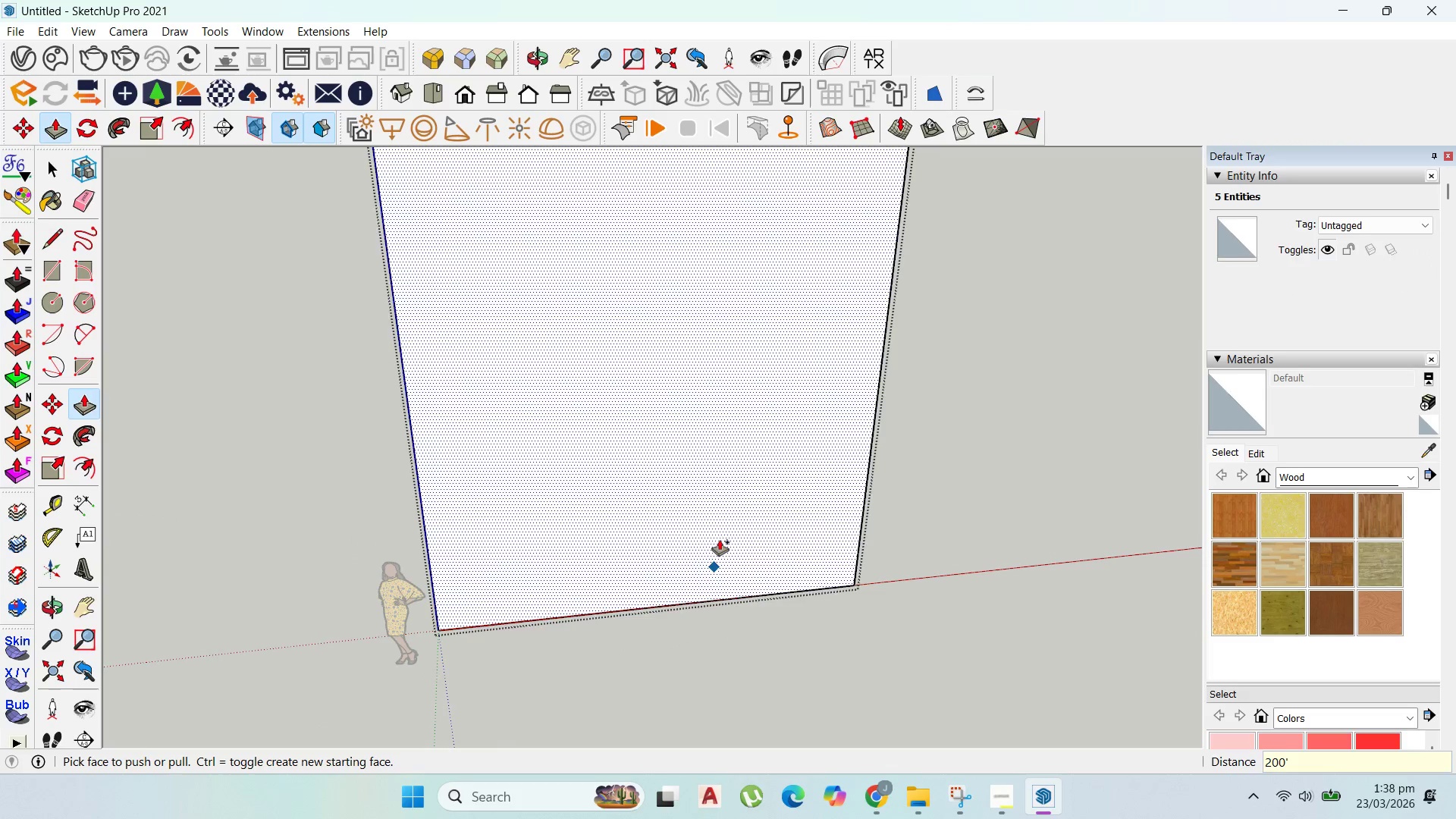 
type(200)
 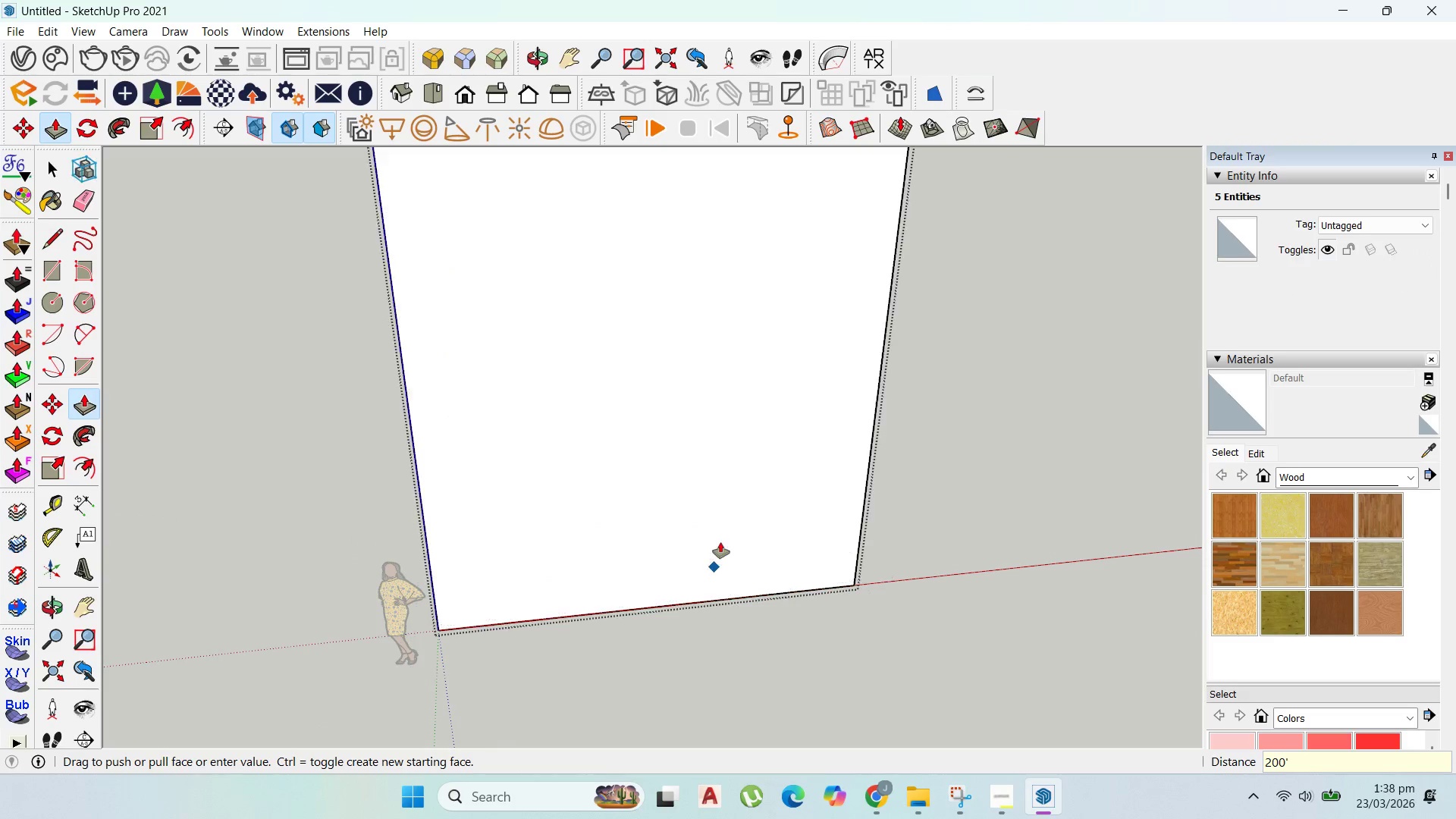 
key(Enter)
 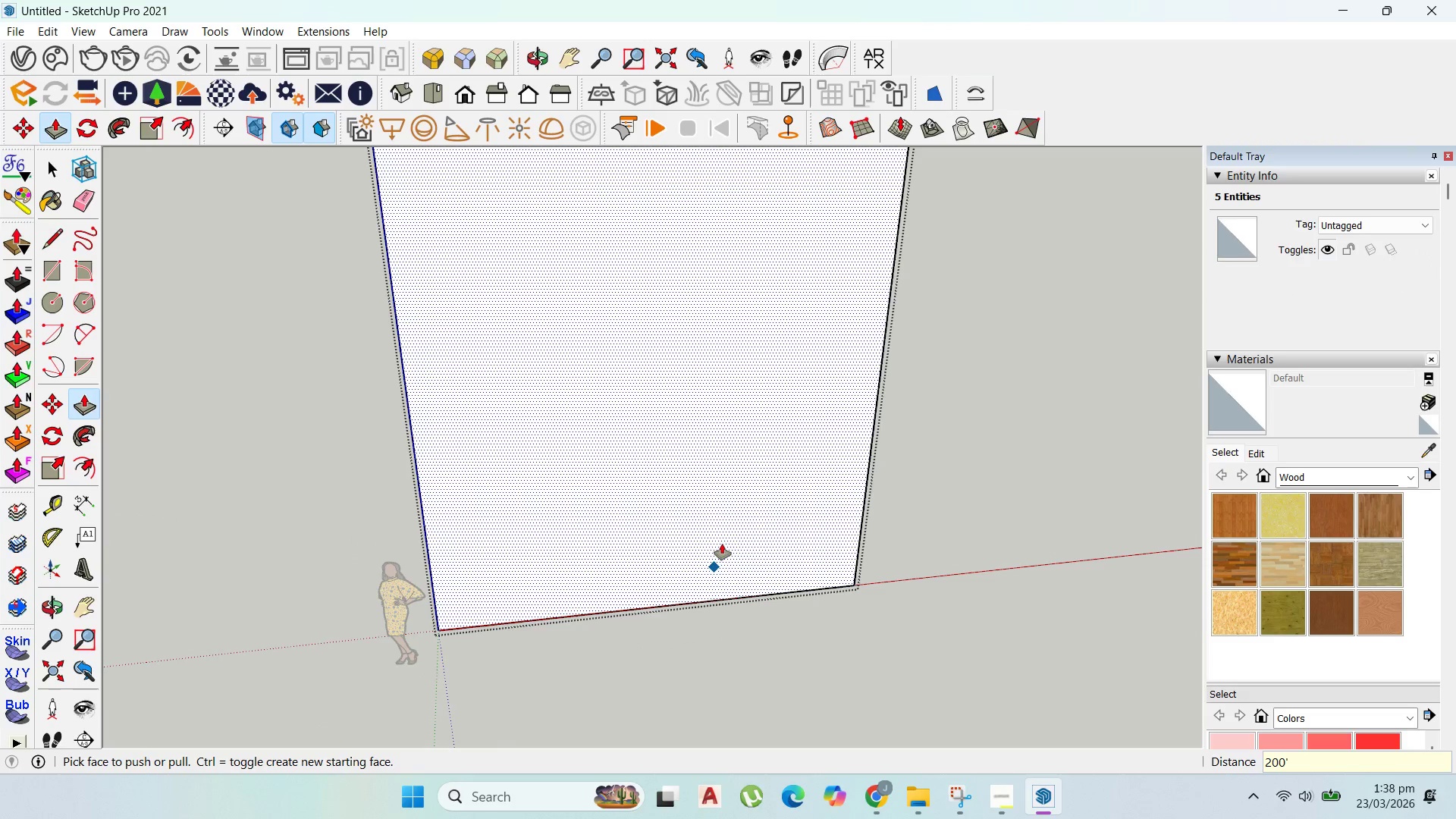 
key(Control+Z)
 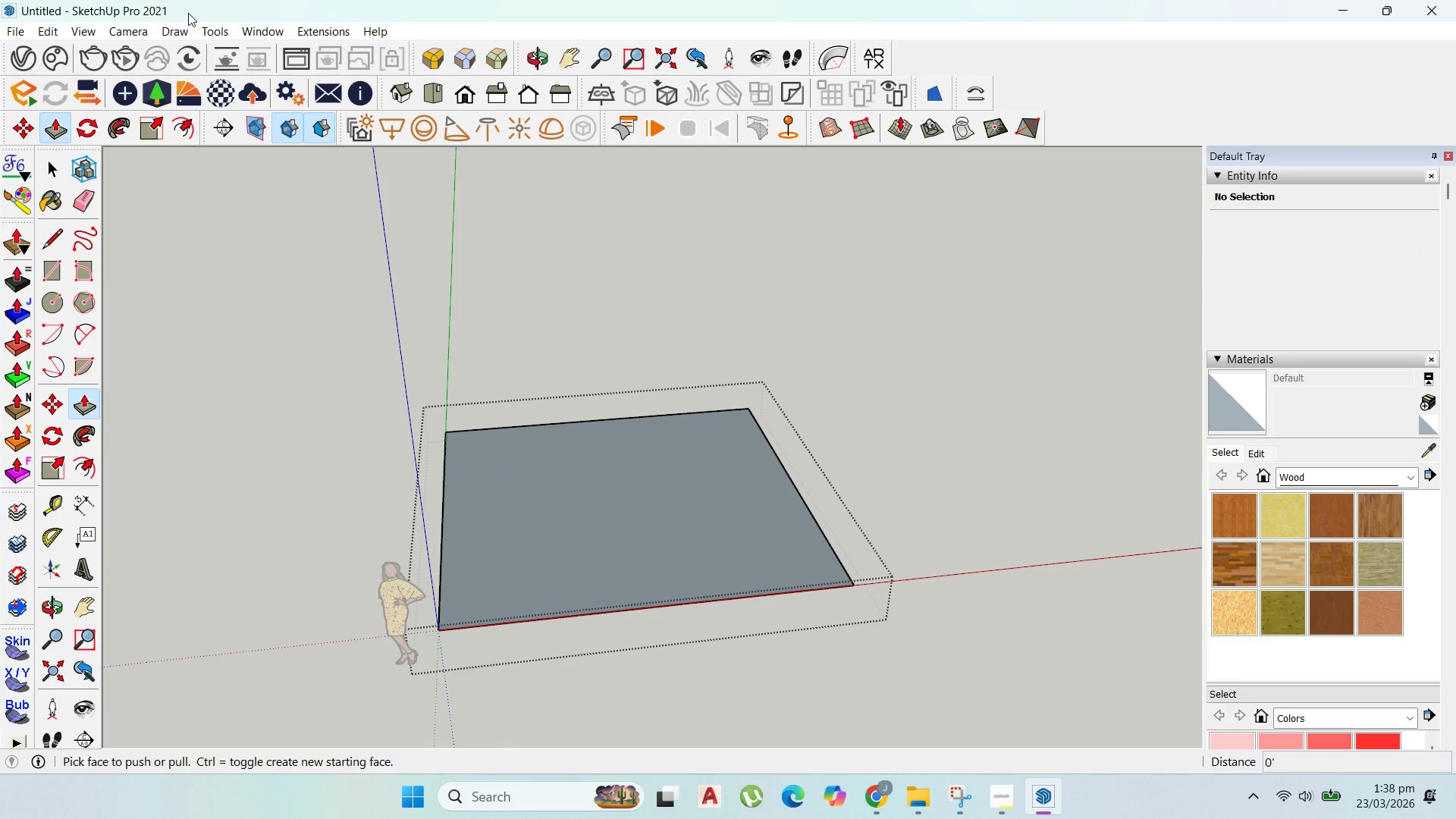 
left_click([187, 25])
 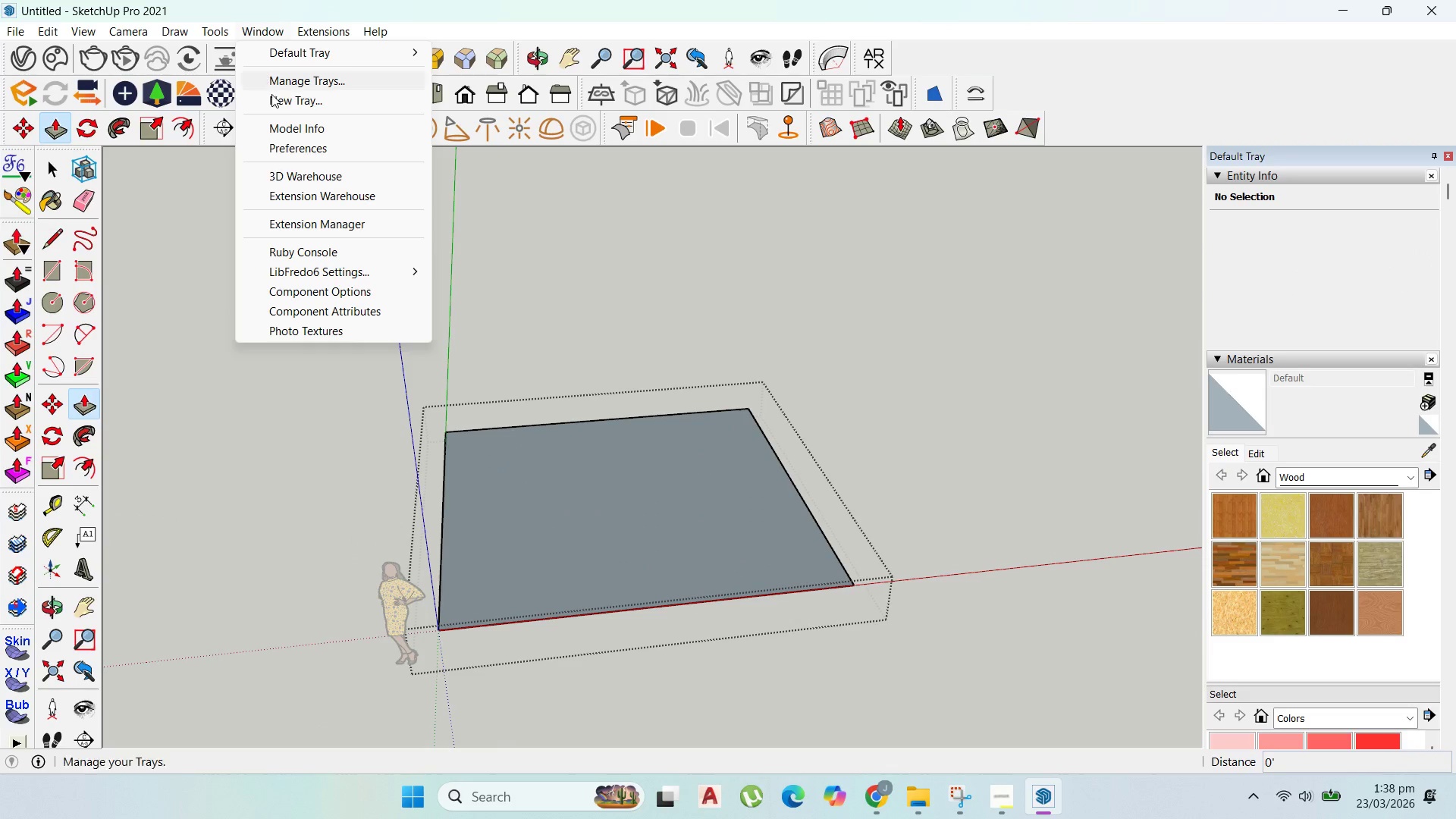 
left_click([289, 123])
 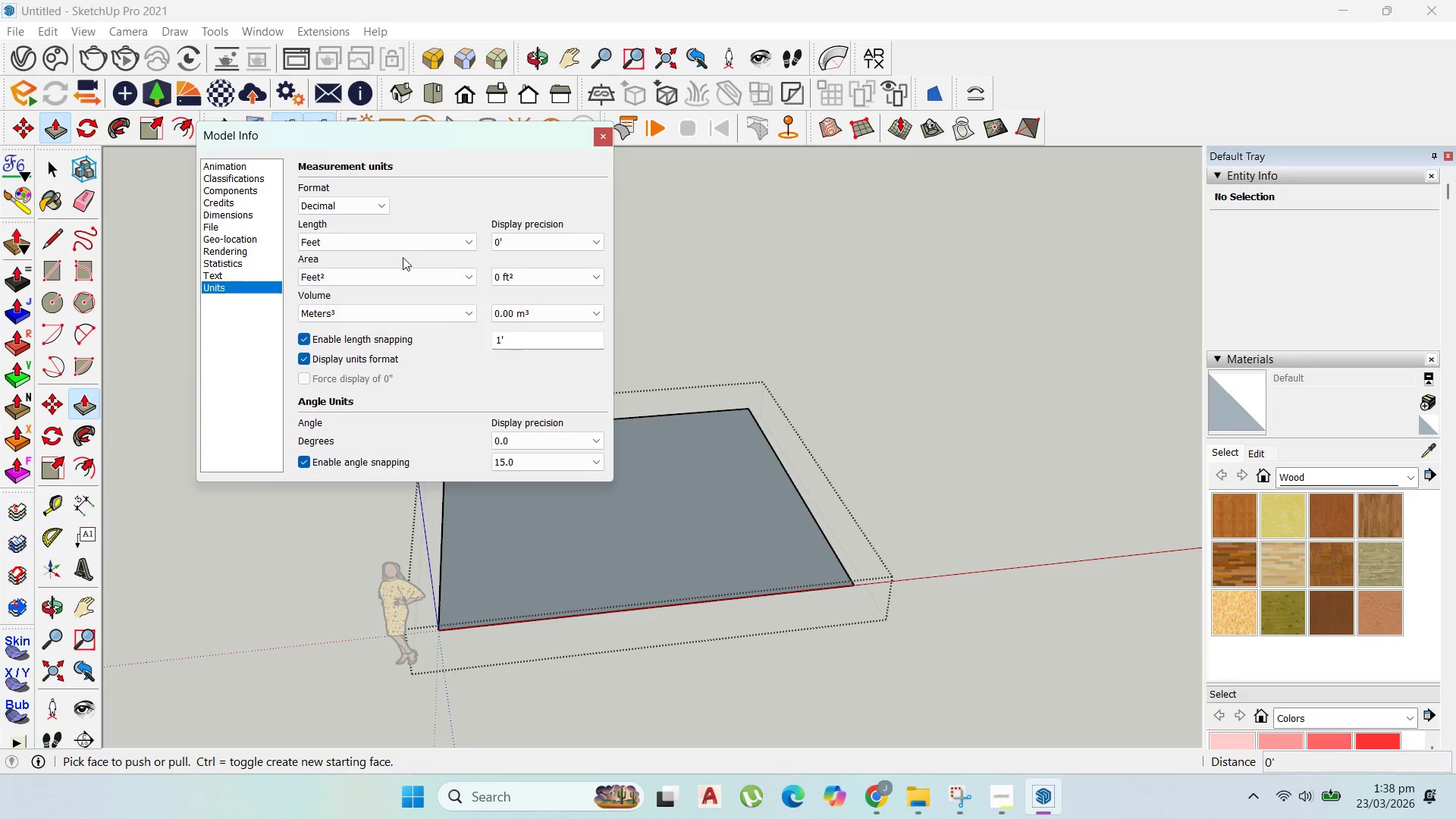 
left_click([409, 243])
 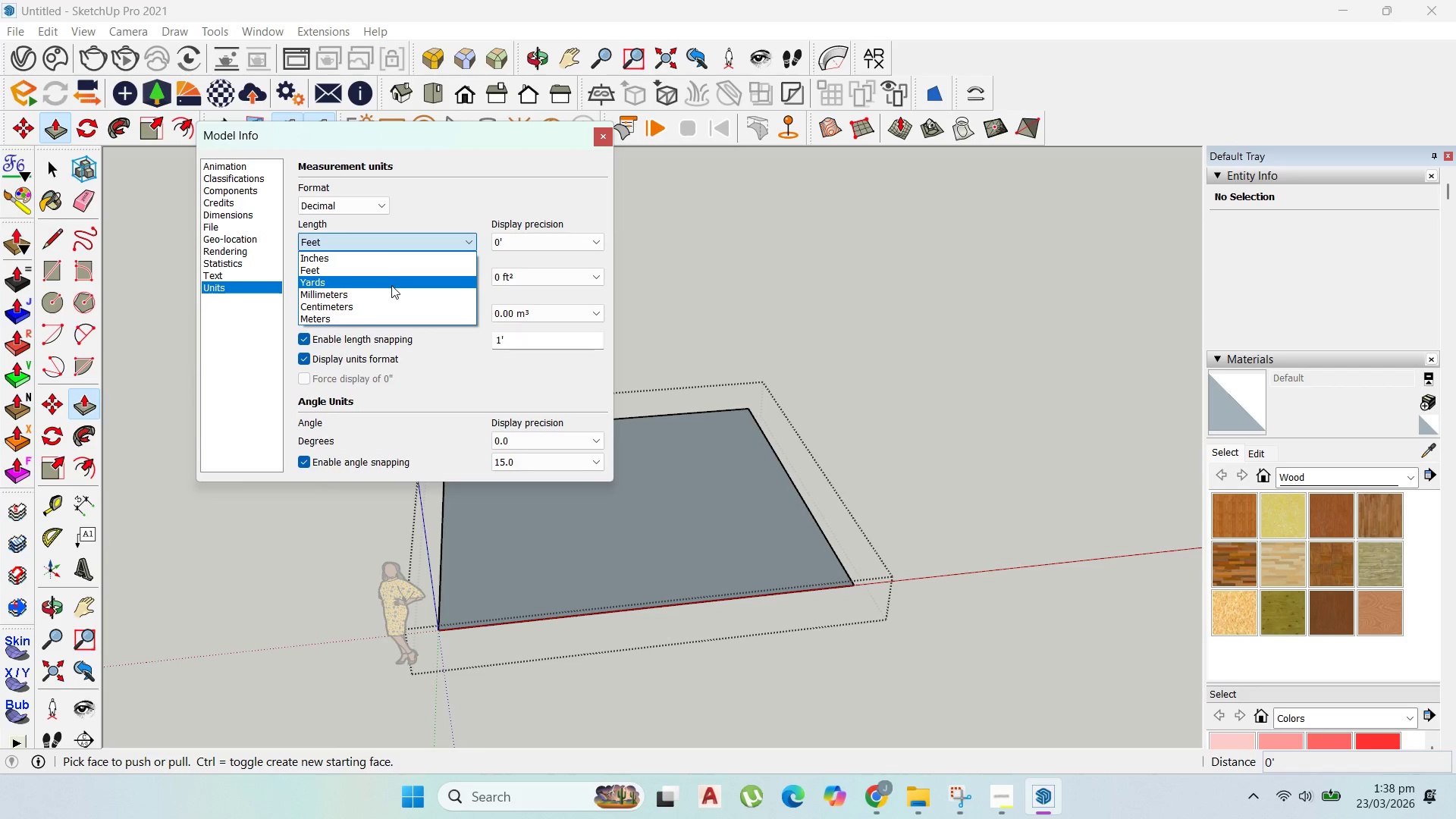 
left_click([387, 293])
 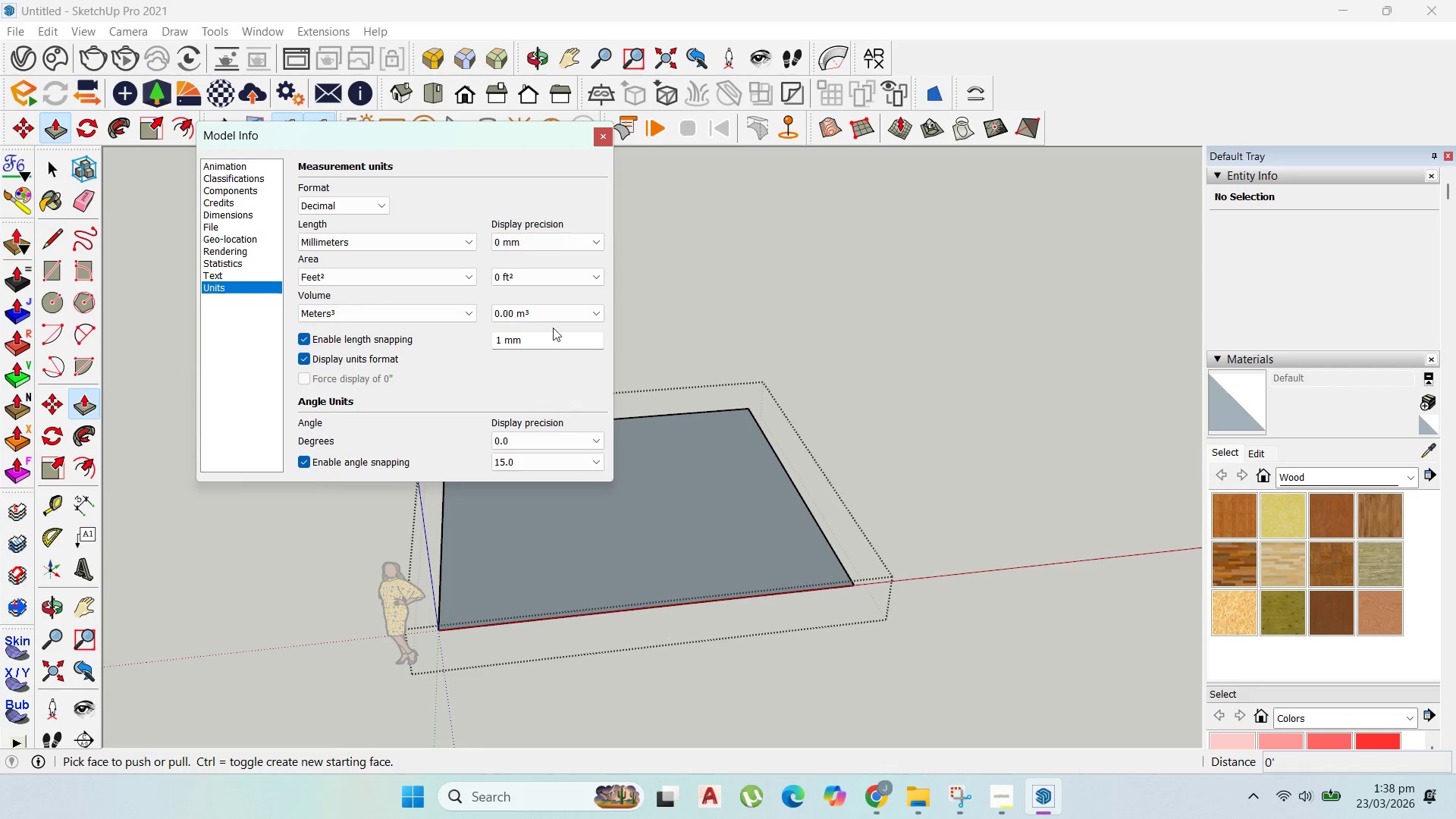 
left_click([601, 139])
 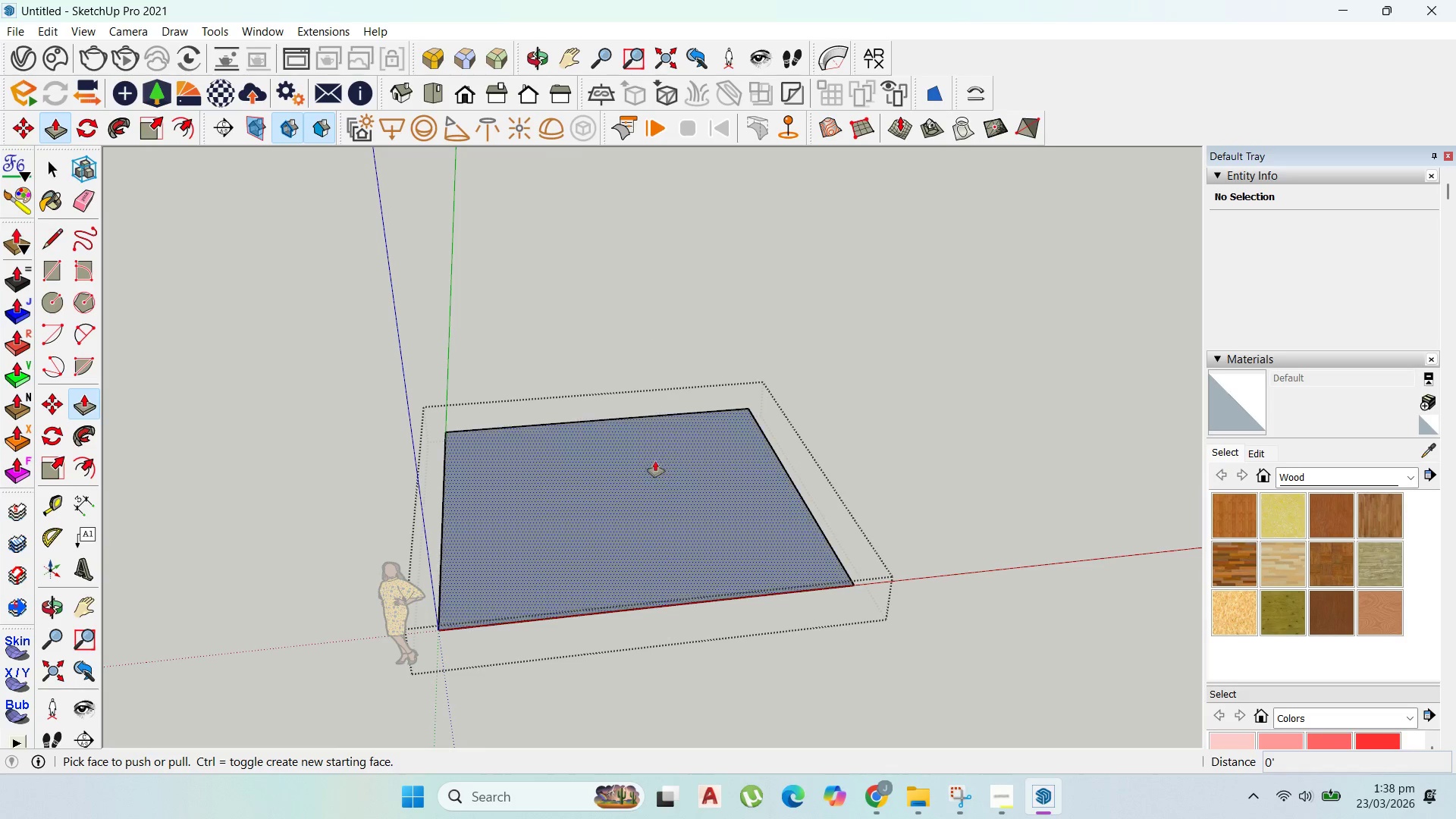 
scroll: coordinate [670, 488], scroll_direction: up, amount: 1.0
 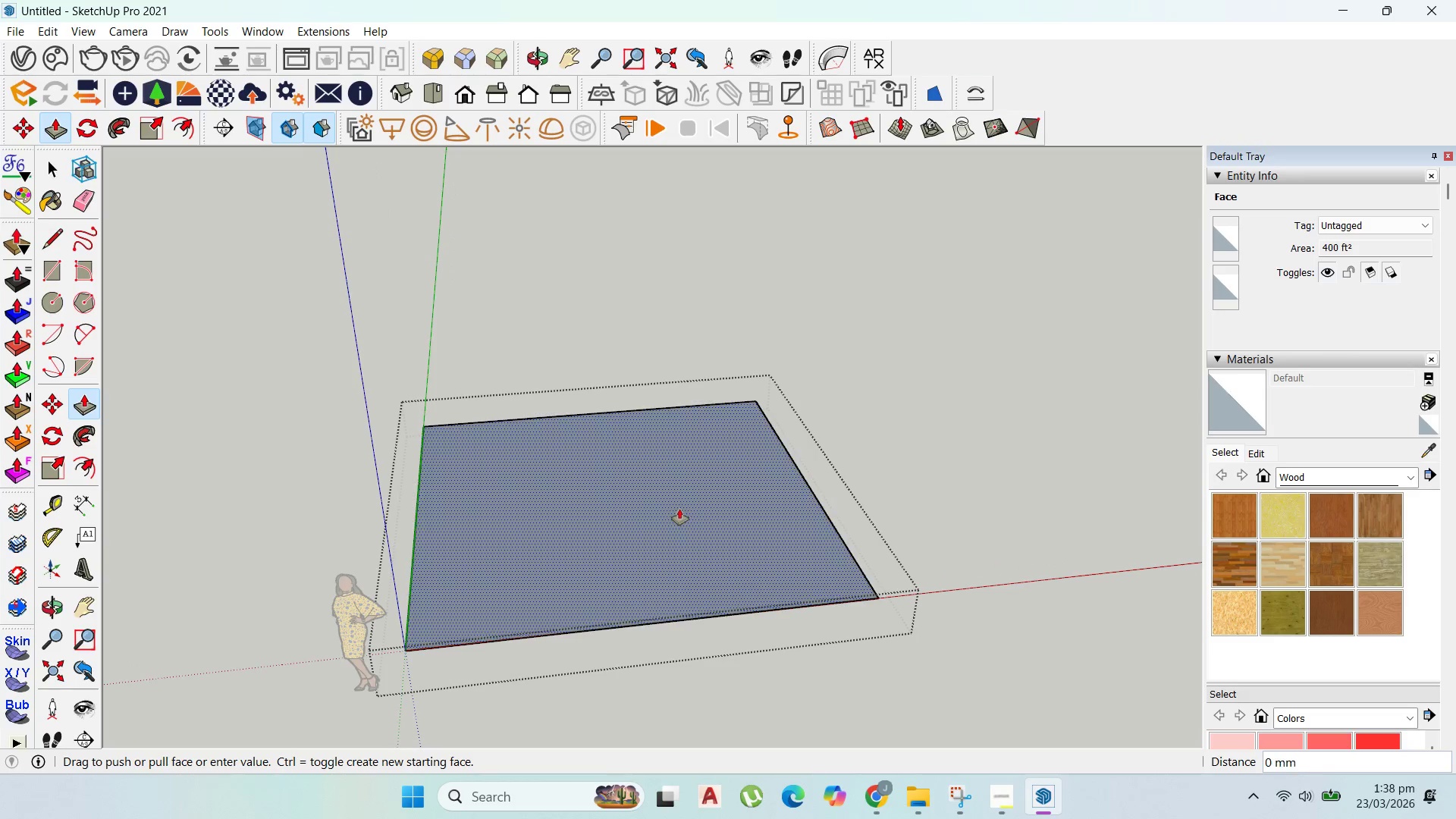 
left_click_drag(start_coordinate=[679, 509], to_coordinate=[684, 479])
 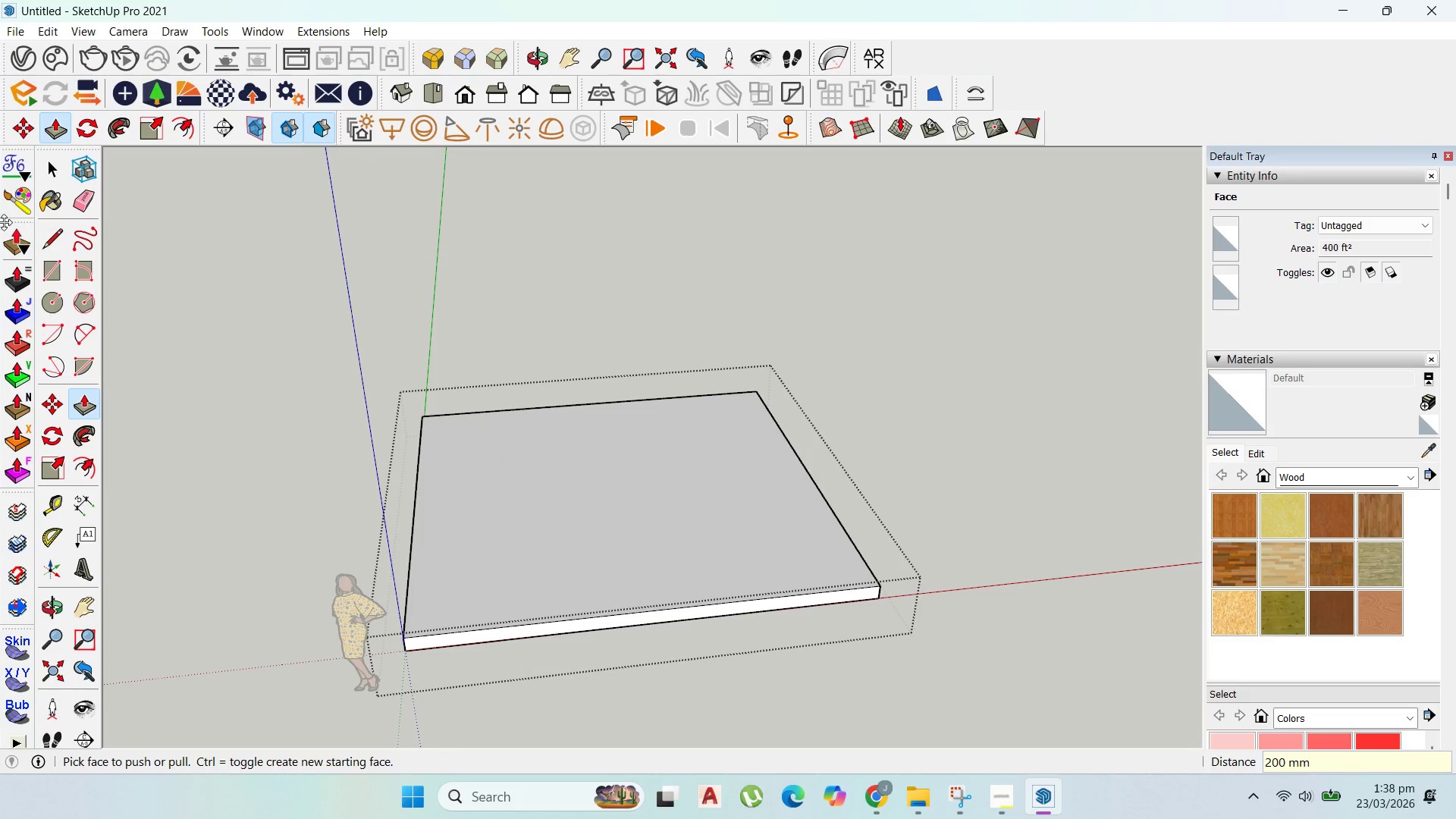 
type(200)
 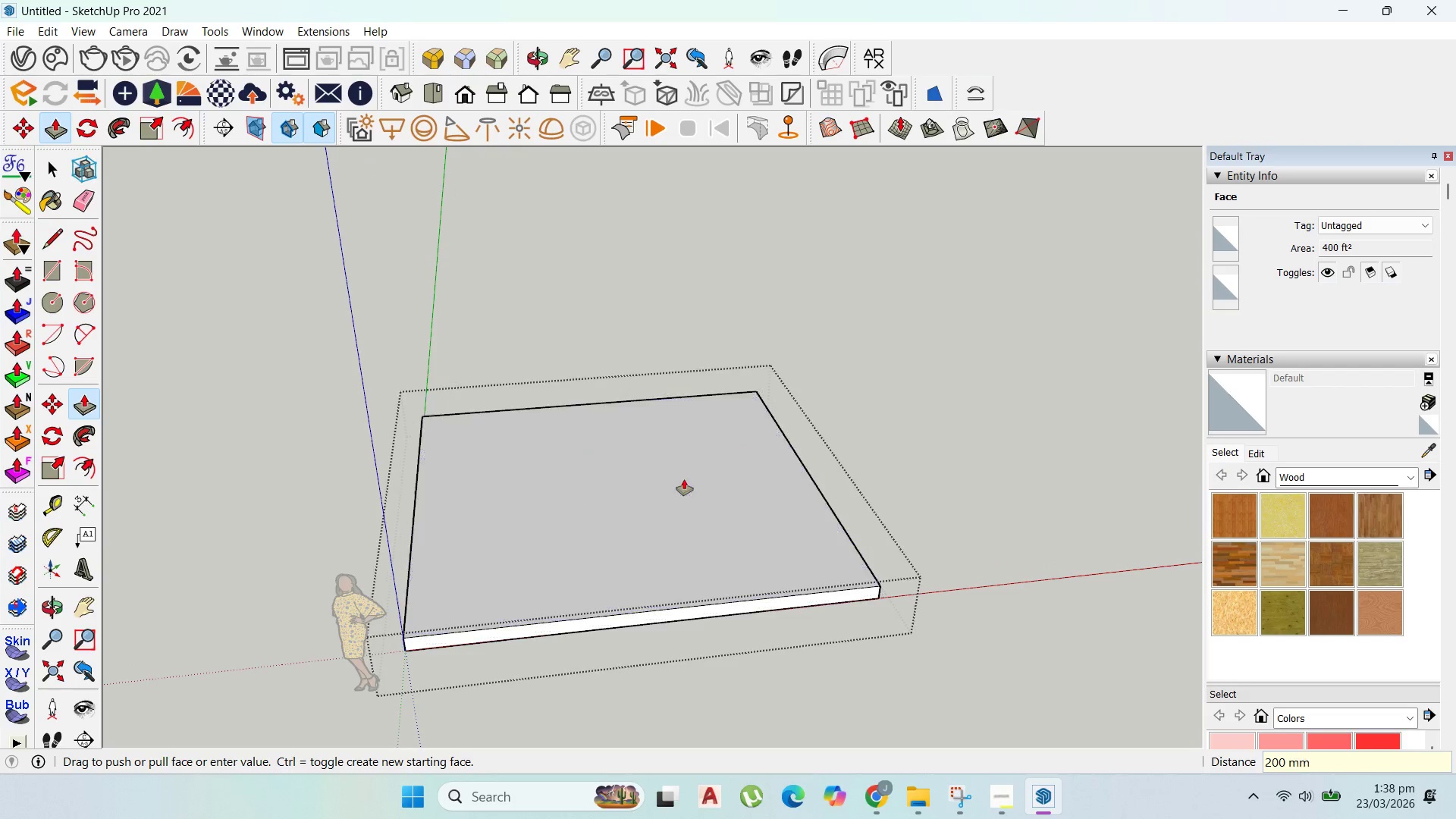 
key(Enter)
 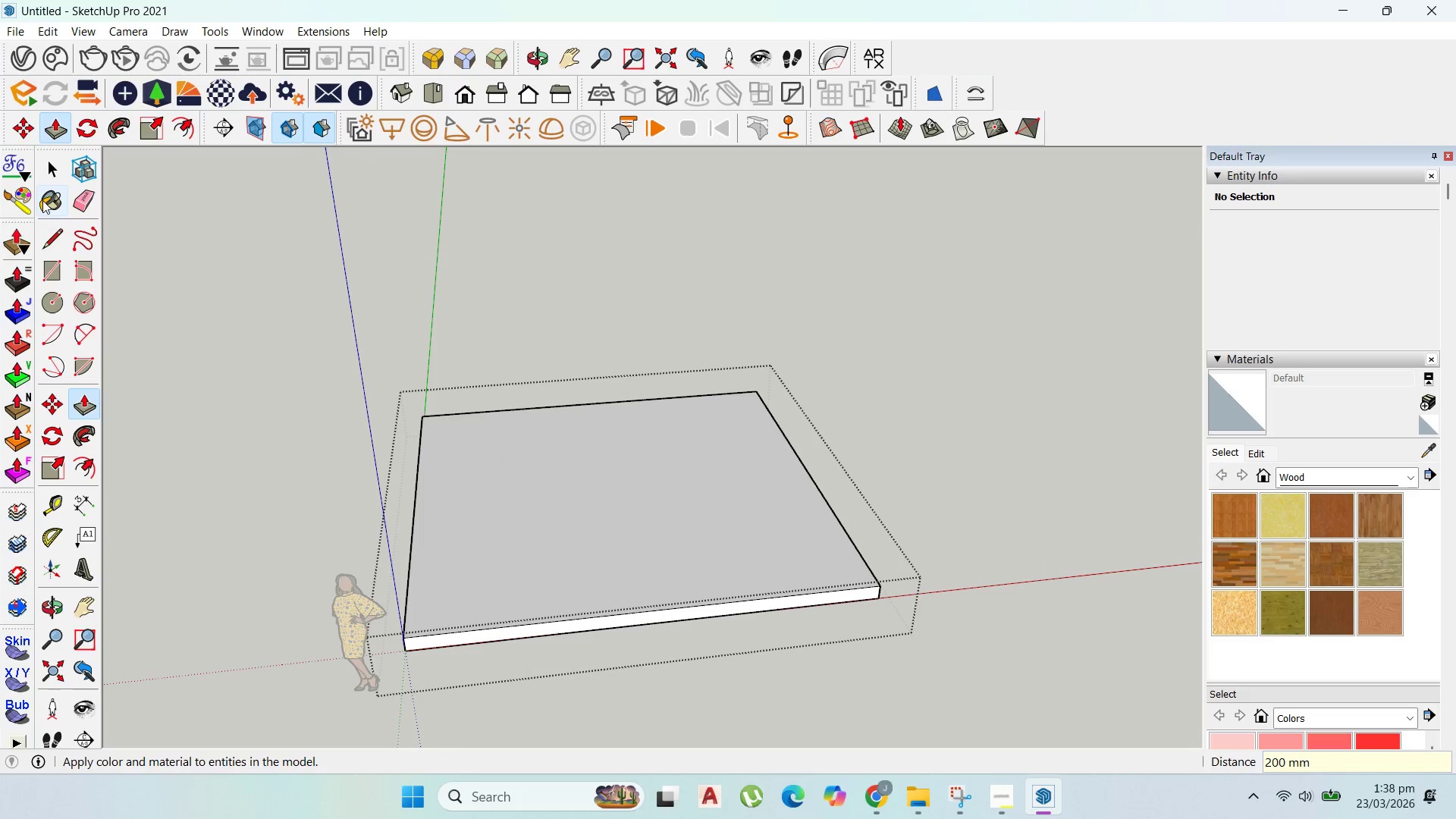 
left_click([50, 174])
 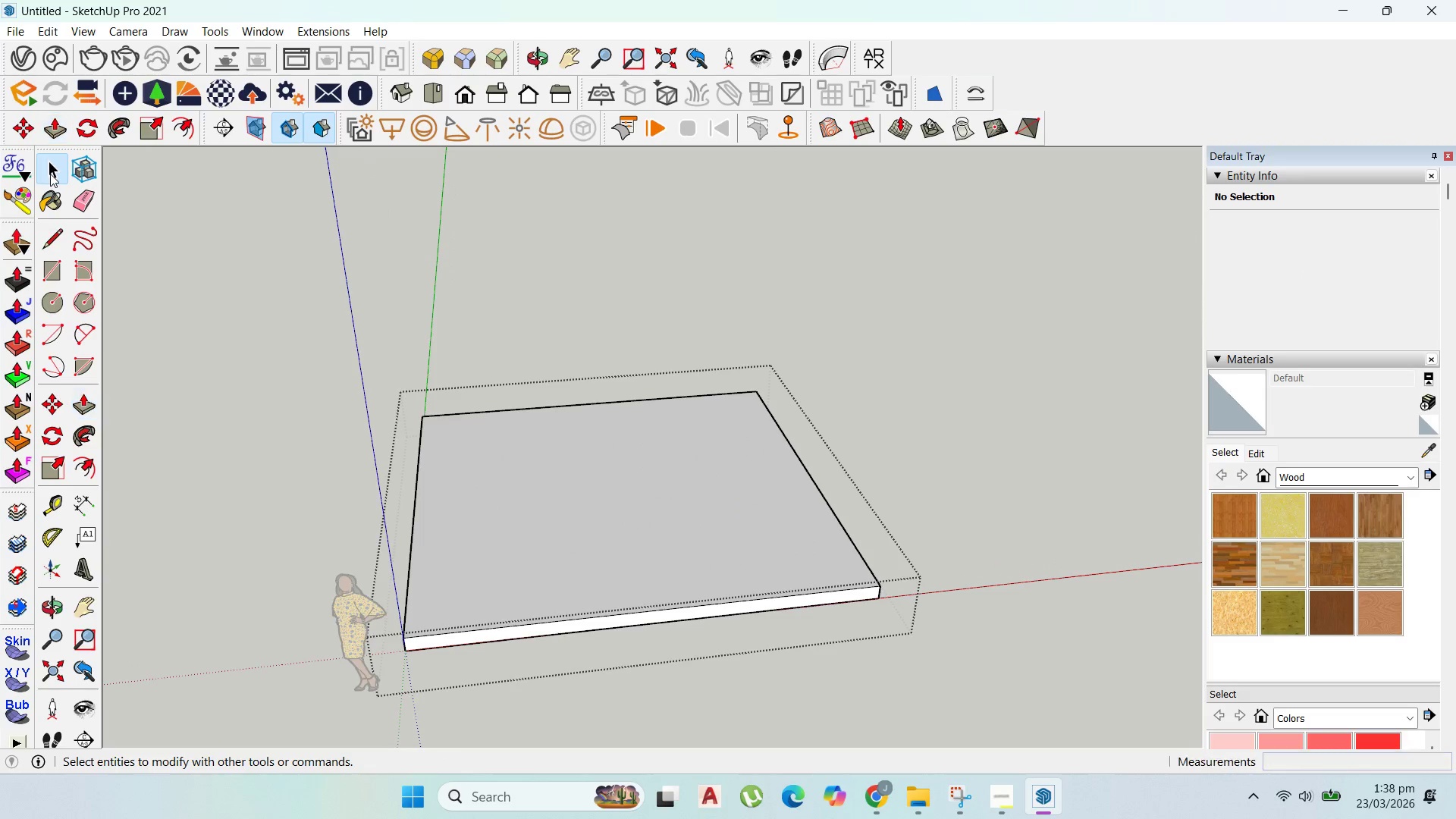 
key(Escape)
 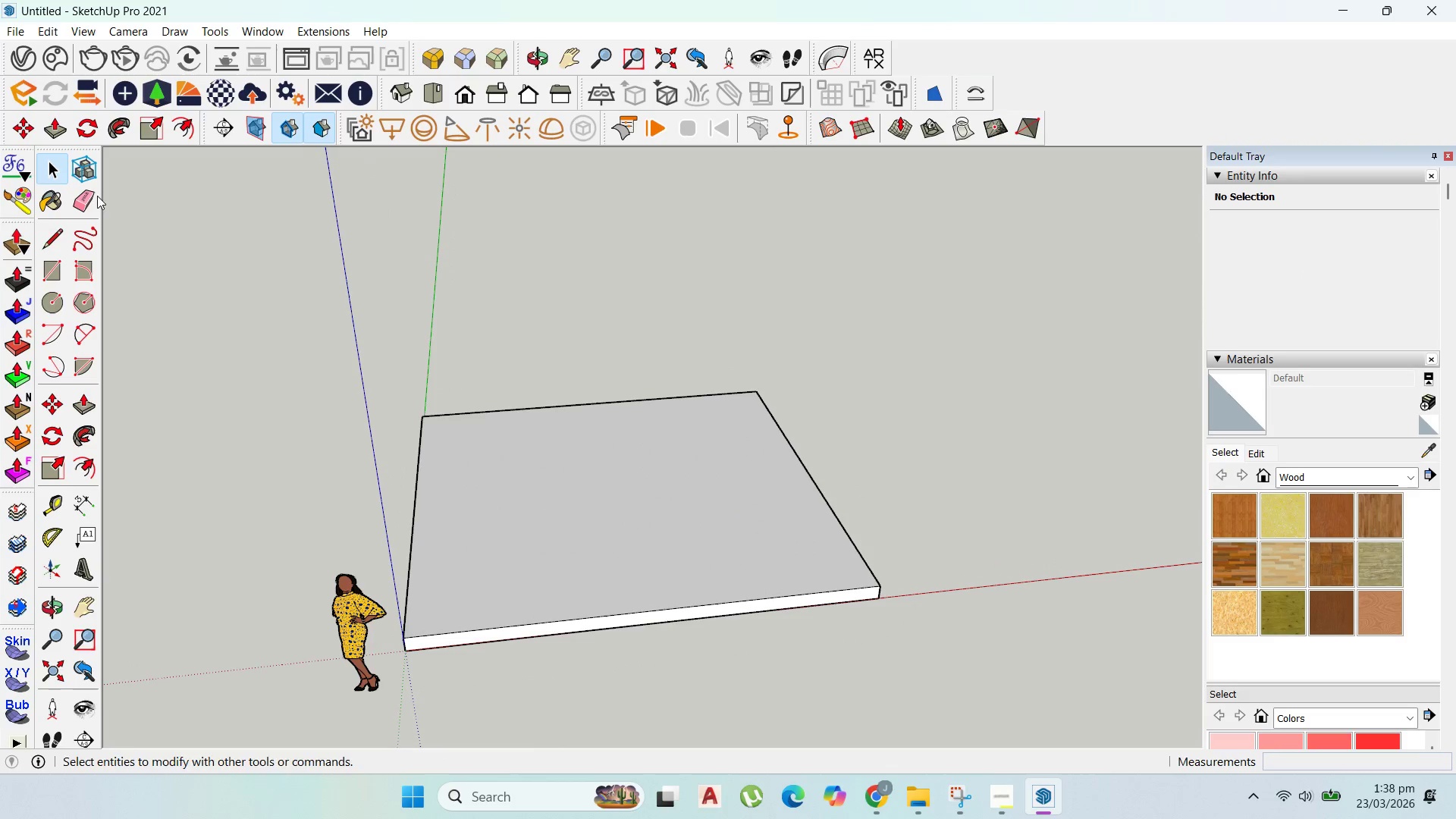 
key(Escape)
 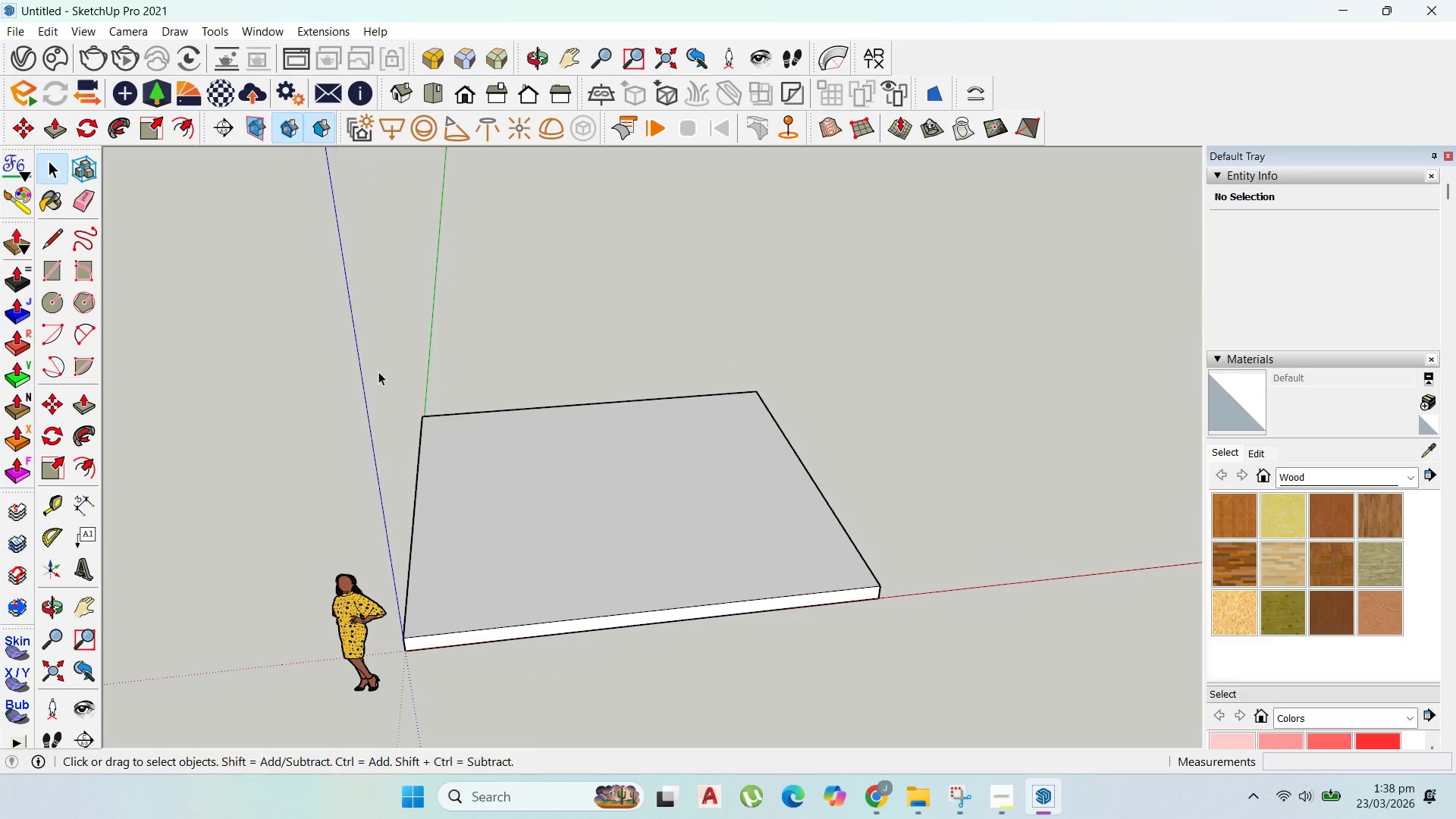 
key(Escape)
 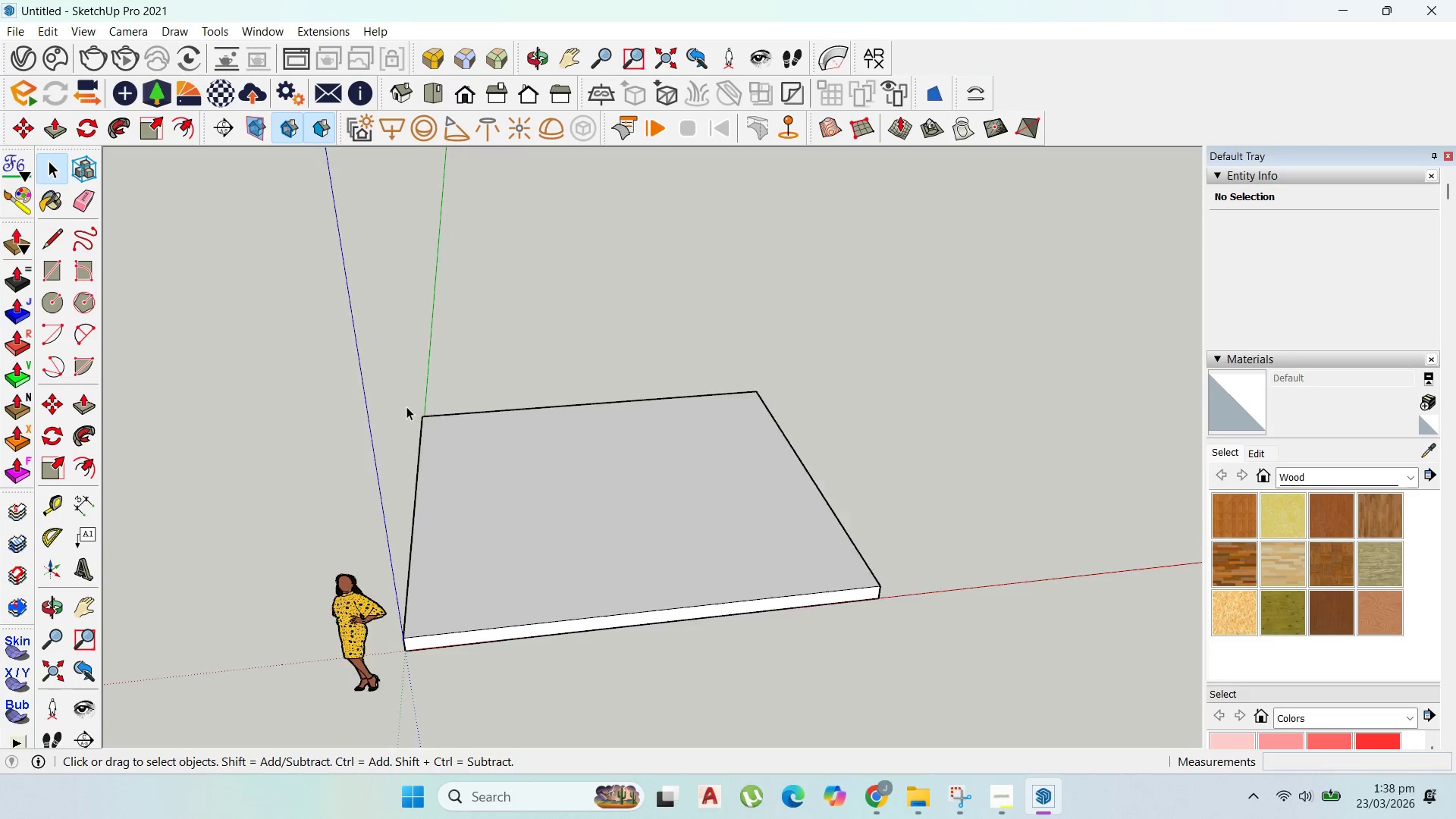 
scroll: coordinate [676, 599], scroll_direction: down, amount: 7.0
 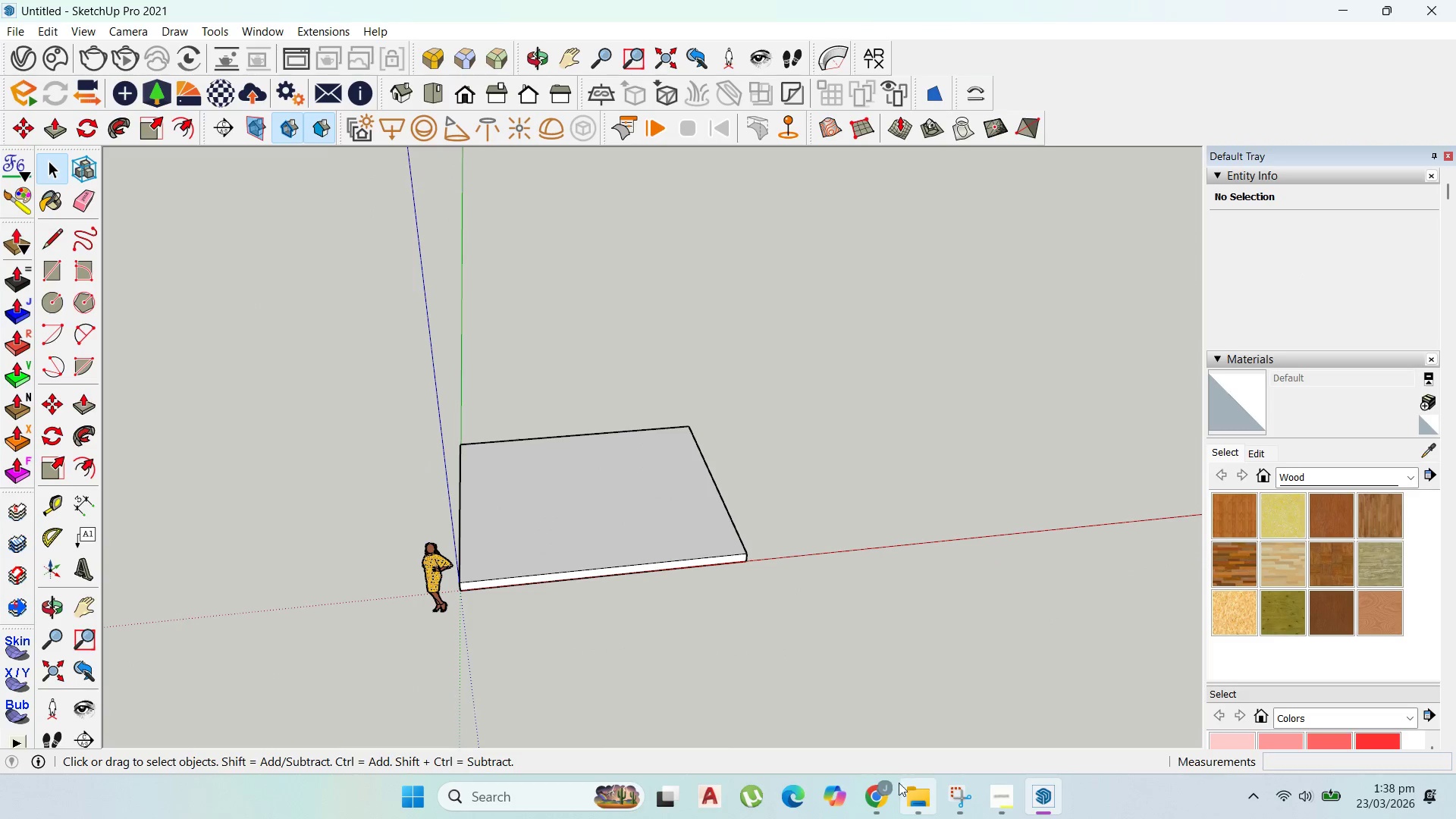 
left_click([881, 787])
 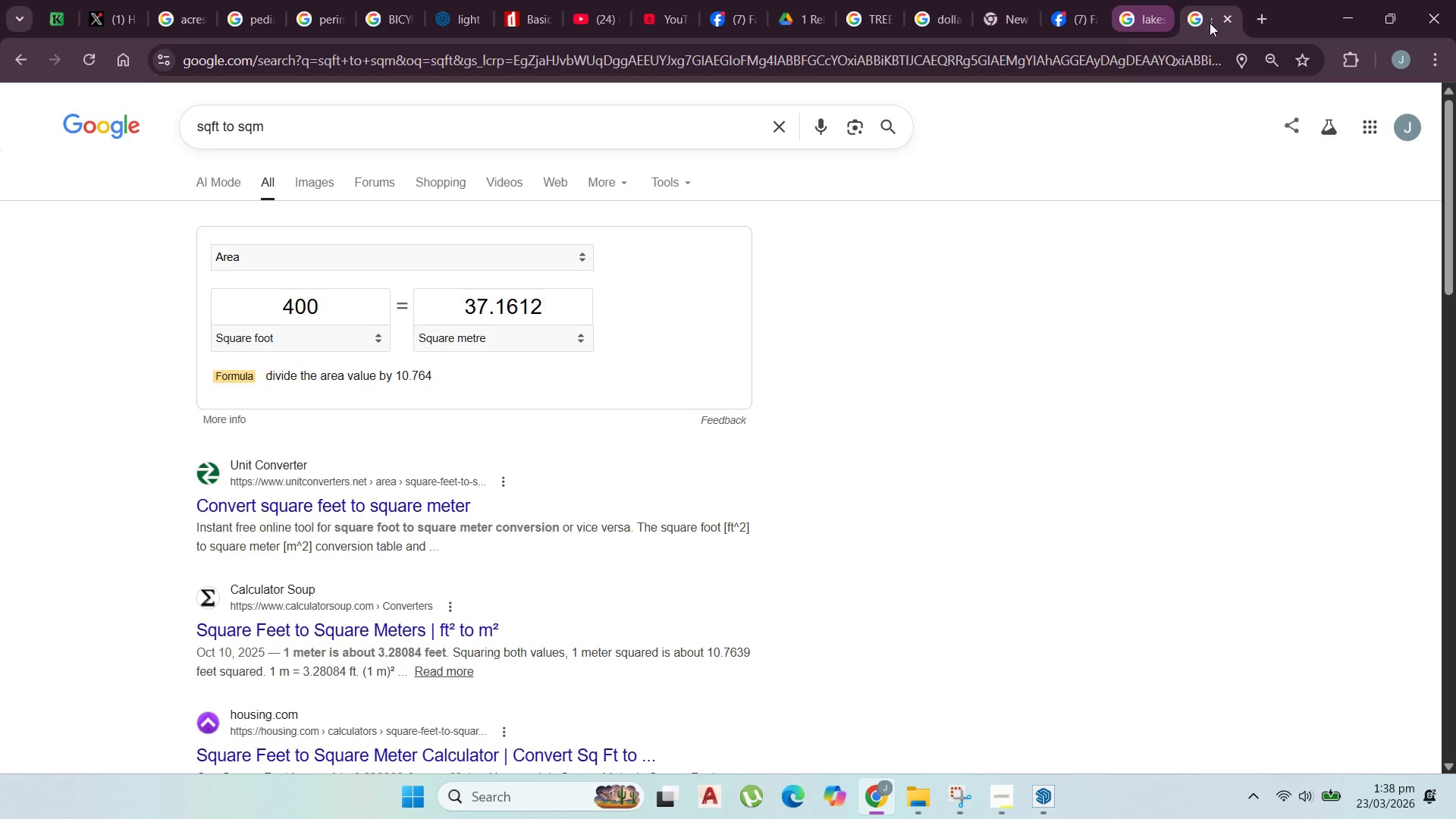 
left_click([1263, 17])
 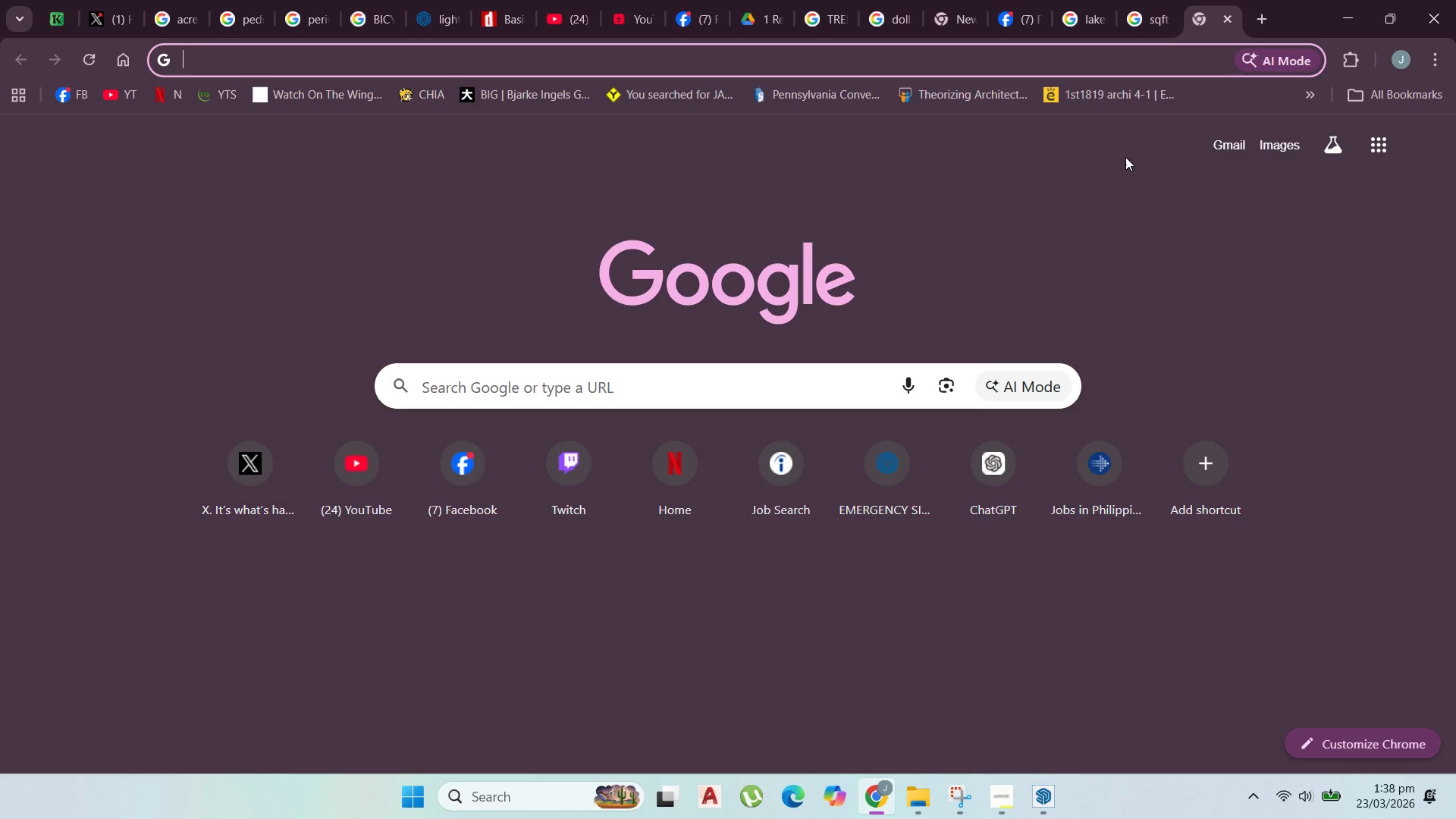 
type(glass pavilion)
 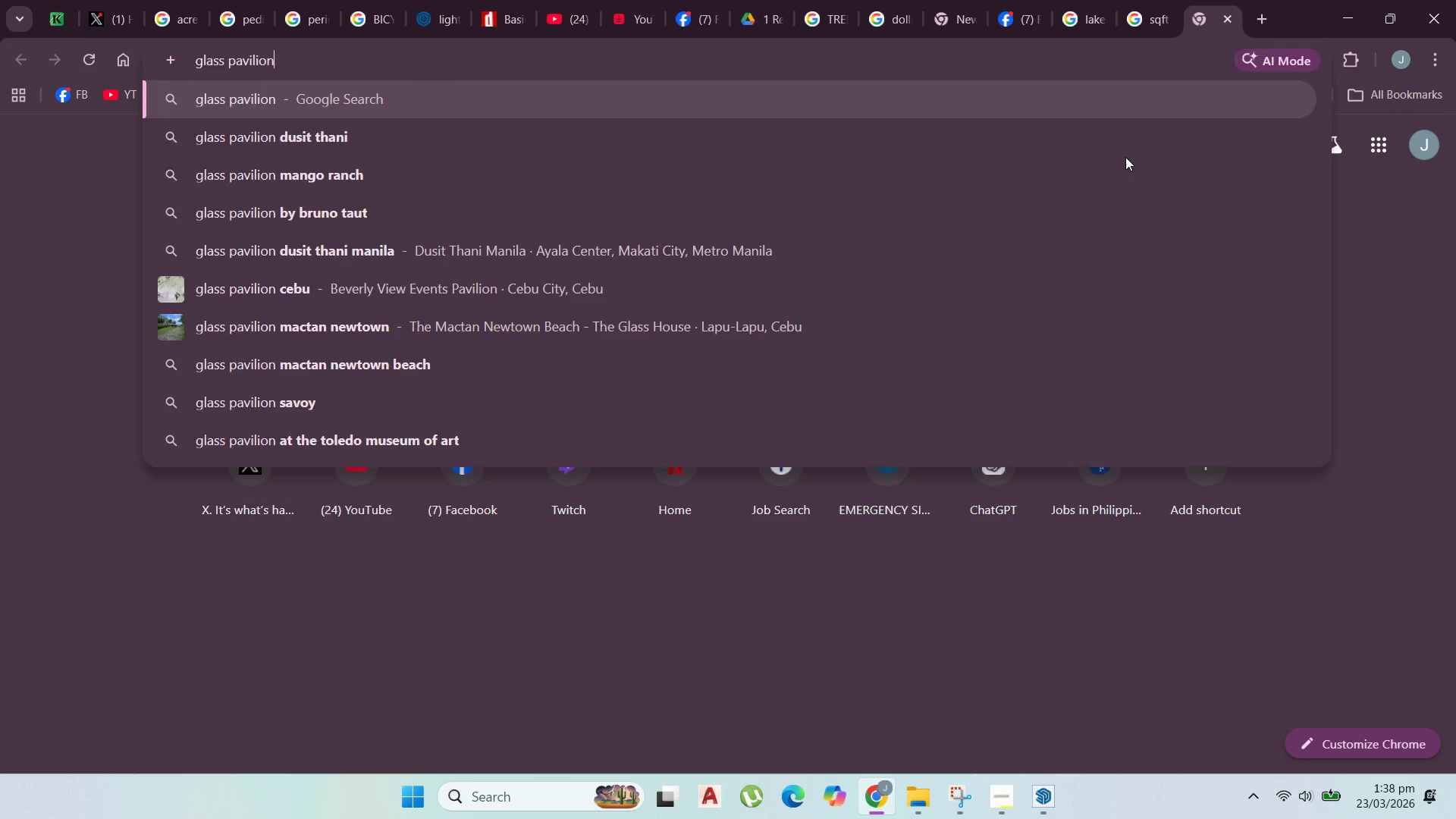 
key(Enter)
 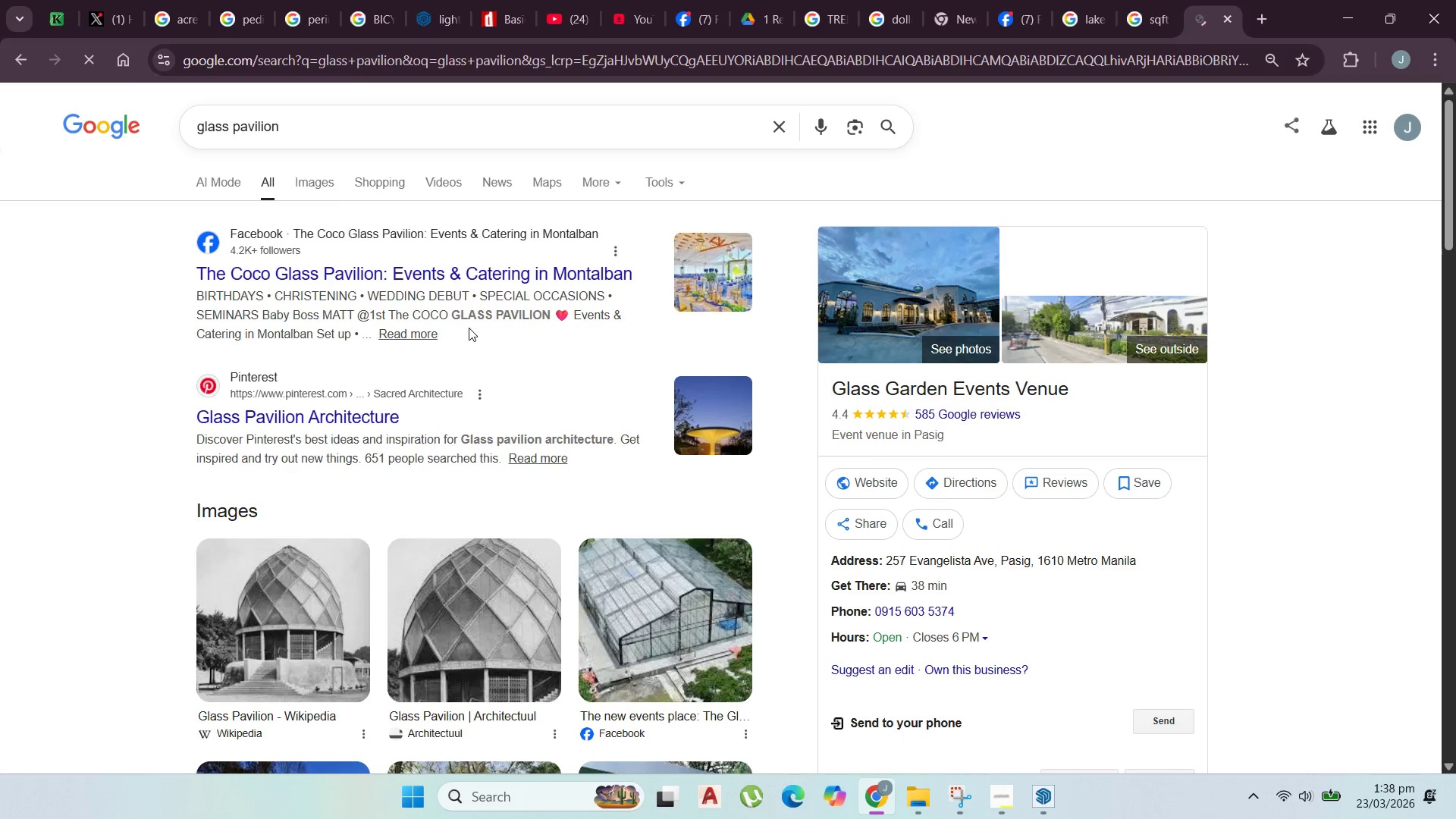 
left_click([331, 181])
 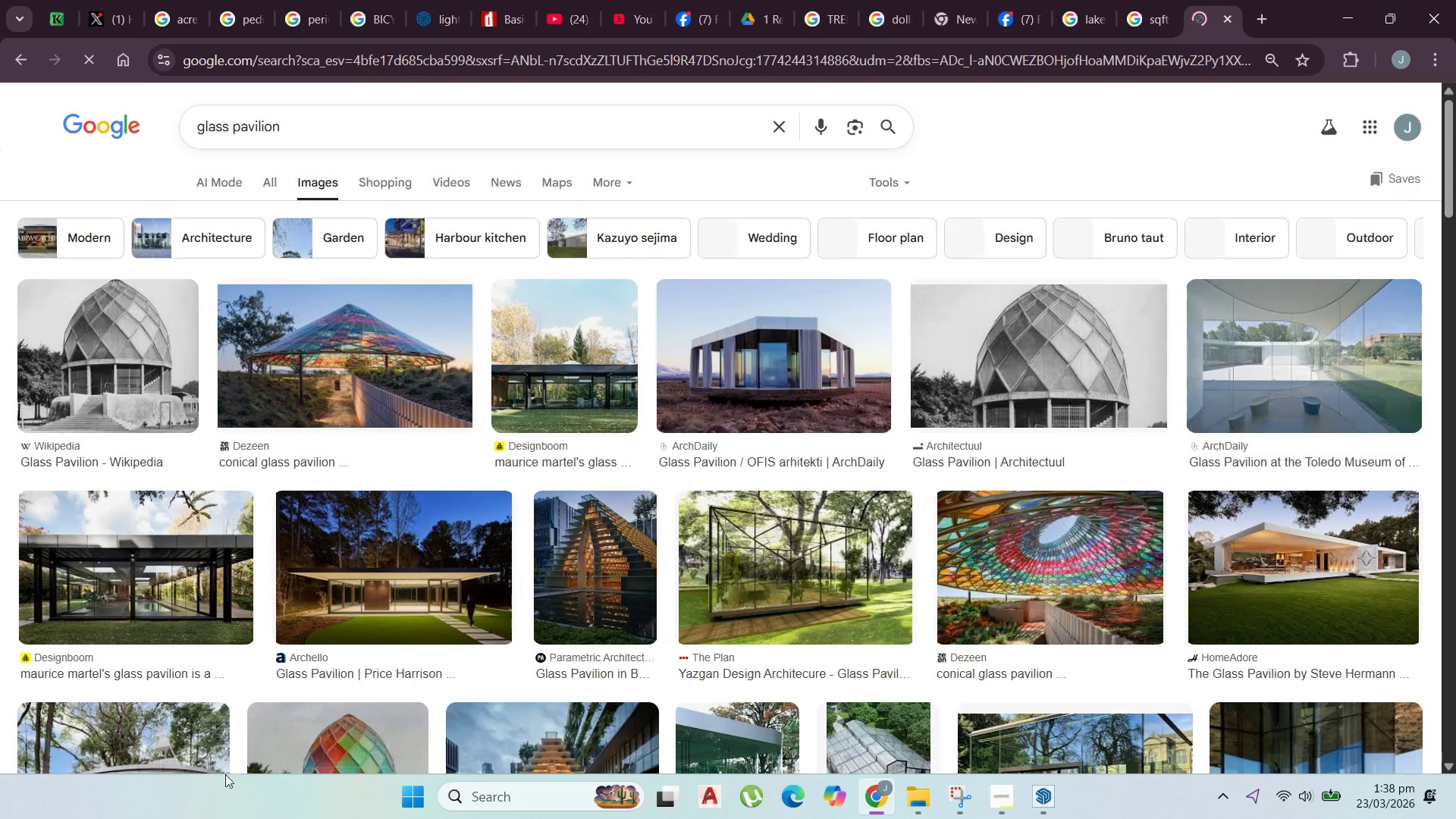 
scroll: coordinate [492, 592], scroll_direction: down, amount: 4.0
 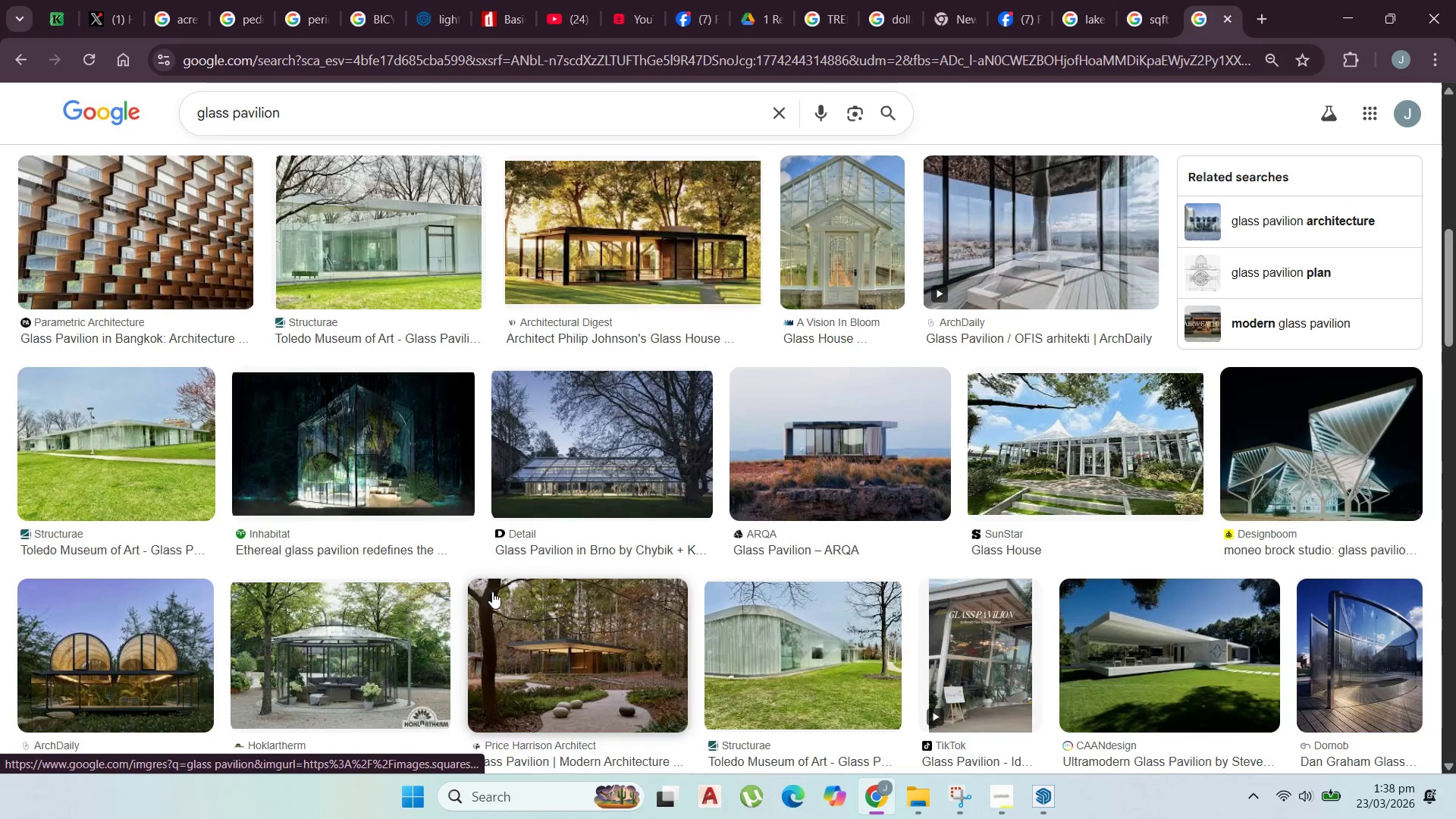 
scroll: coordinate [500, 541], scroll_direction: up, amount: 6.0
 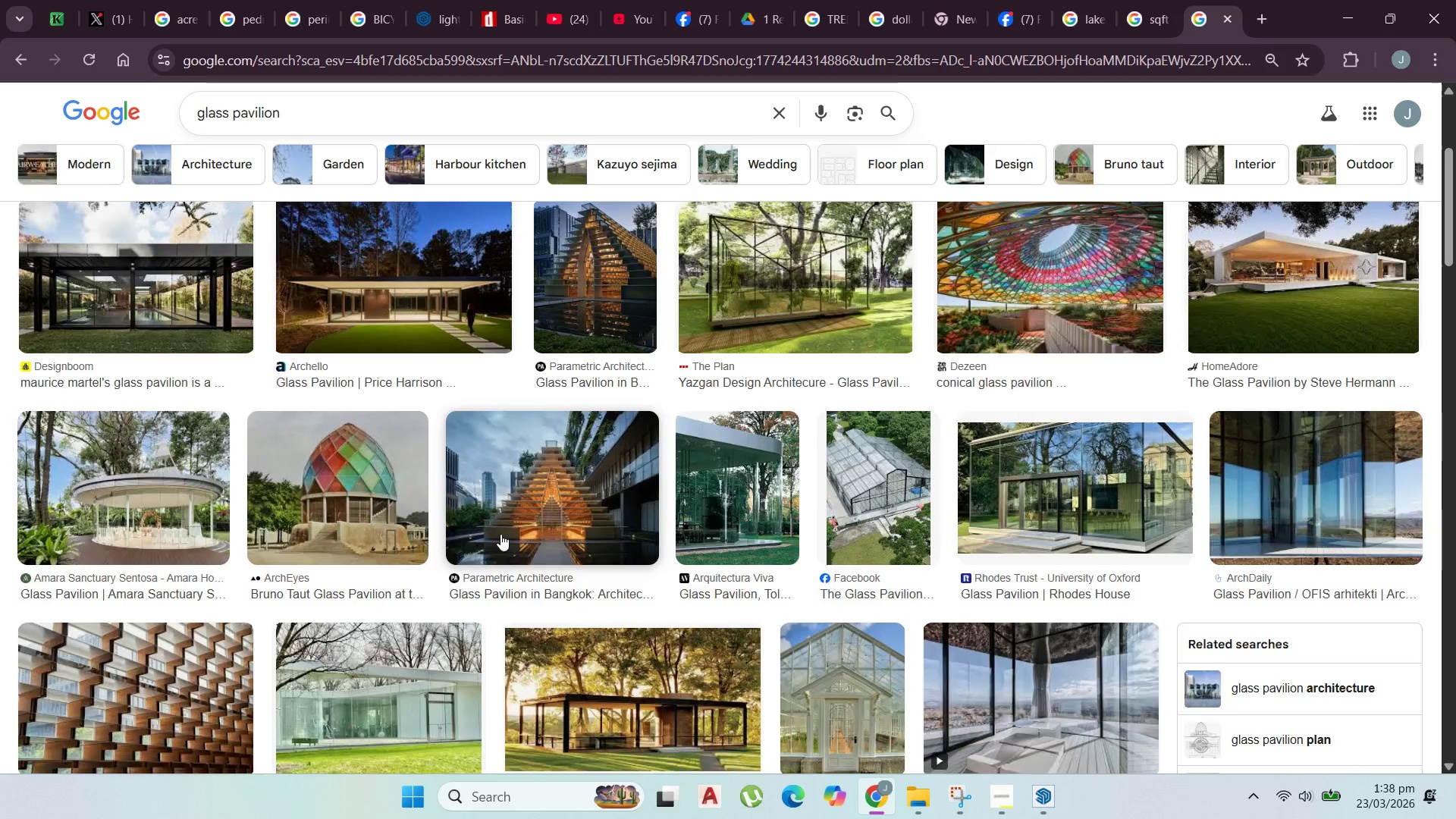 
scroll: coordinate [492, 531], scroll_direction: down, amount: 3.0
 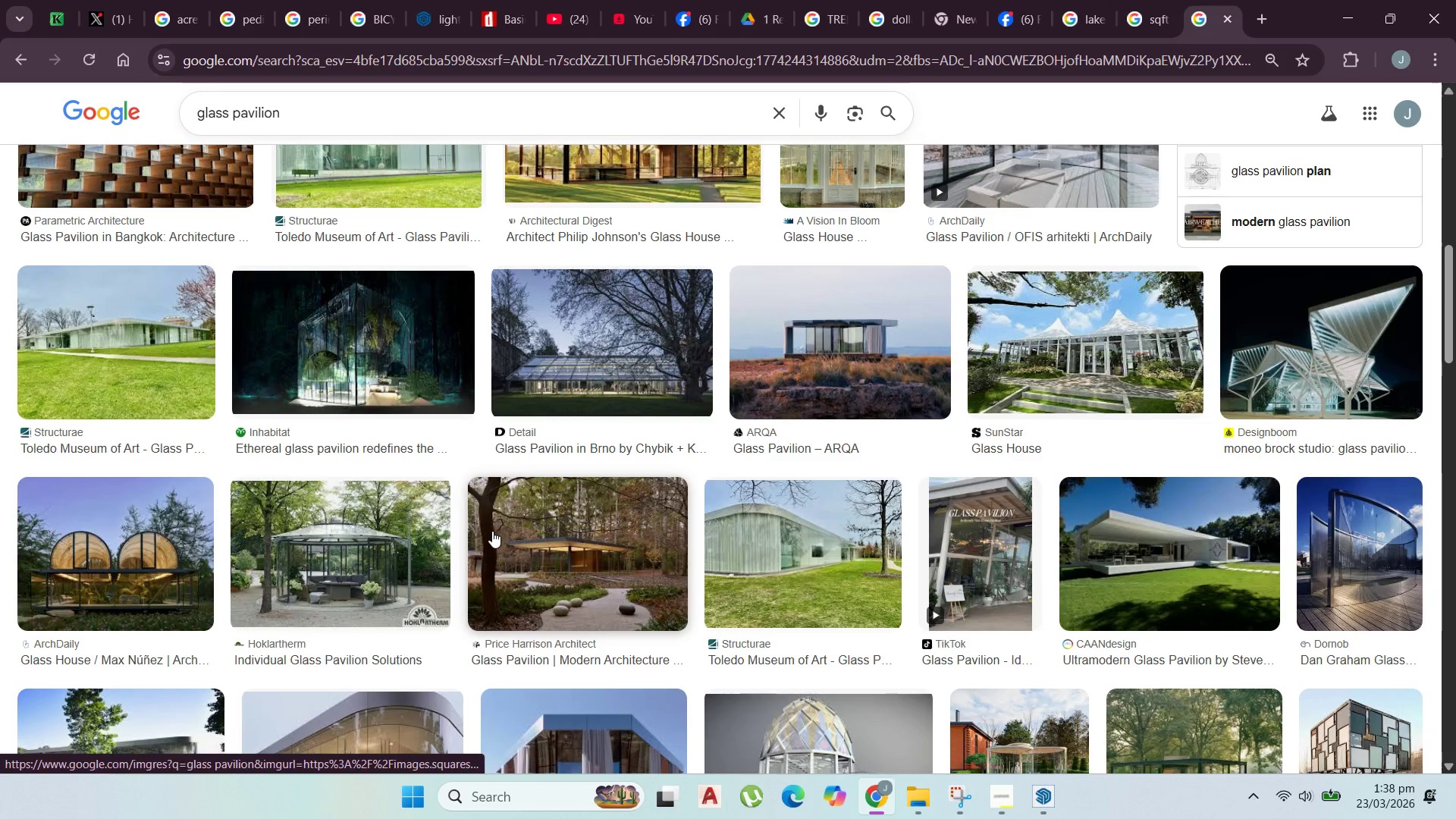 
right_click([491, 524])
 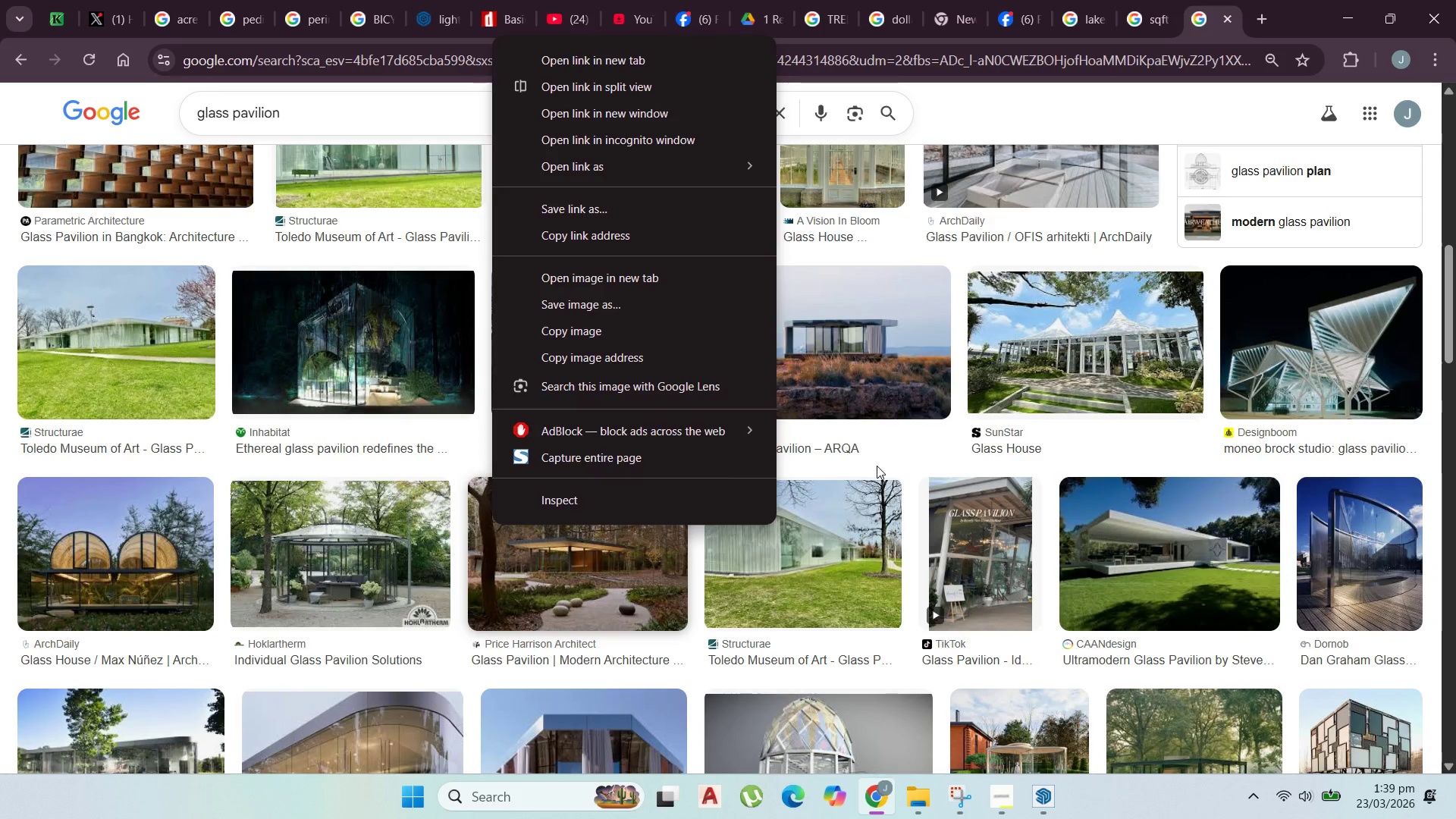 
wait(16.67)
 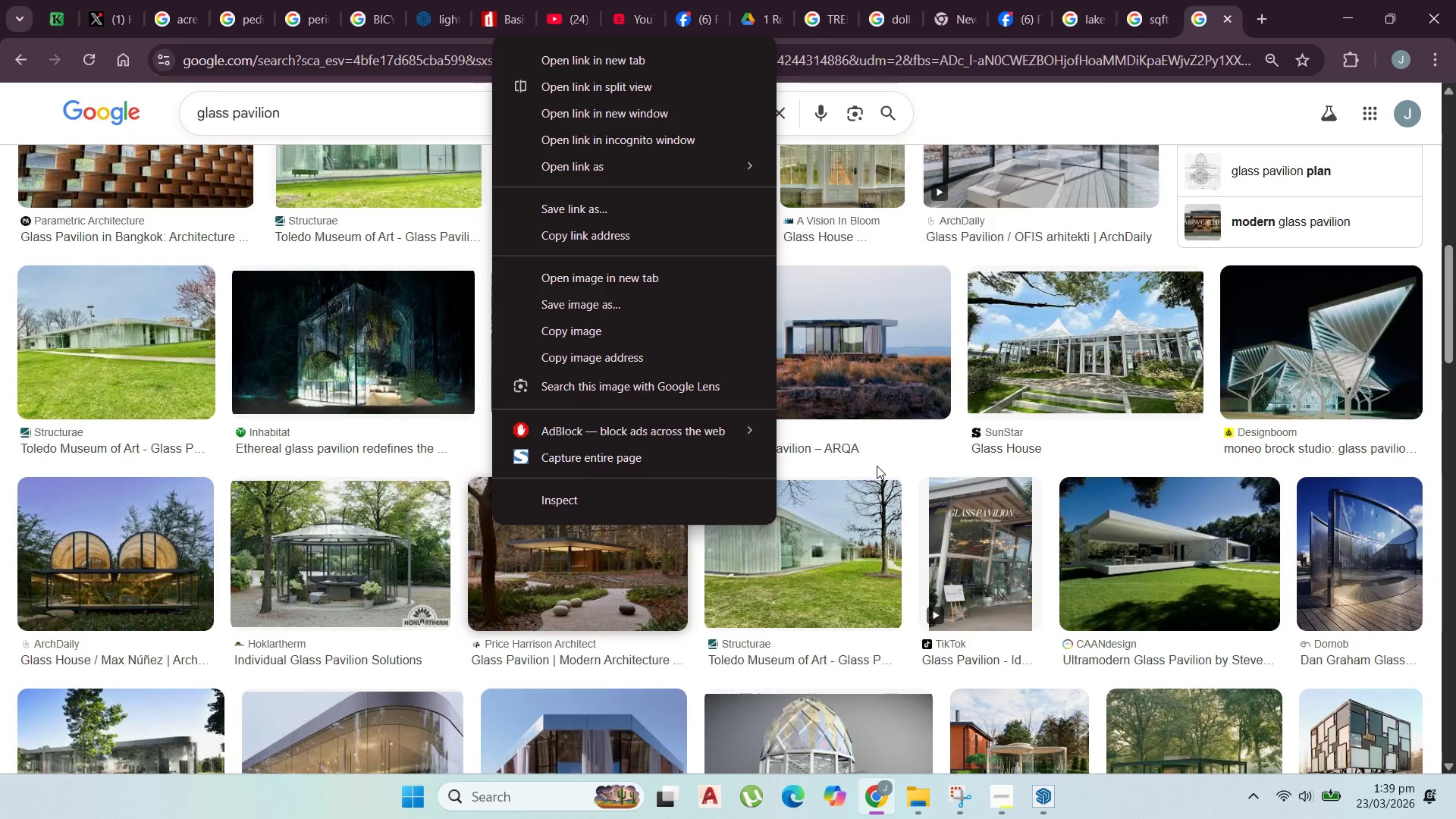 
scroll: coordinate [1044, 434], scroll_direction: down, amount: 14.0
 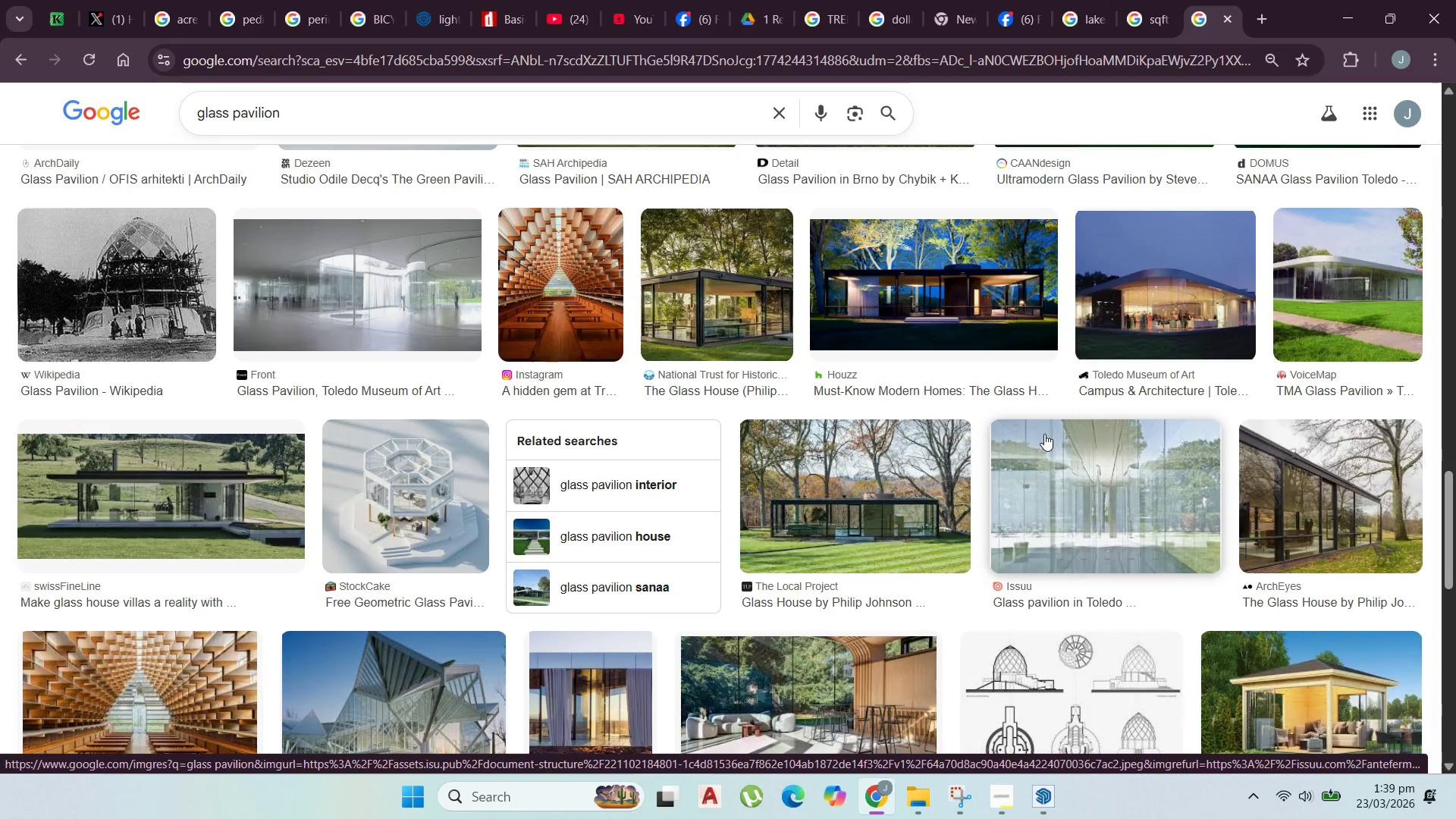 
wait(9.13)
 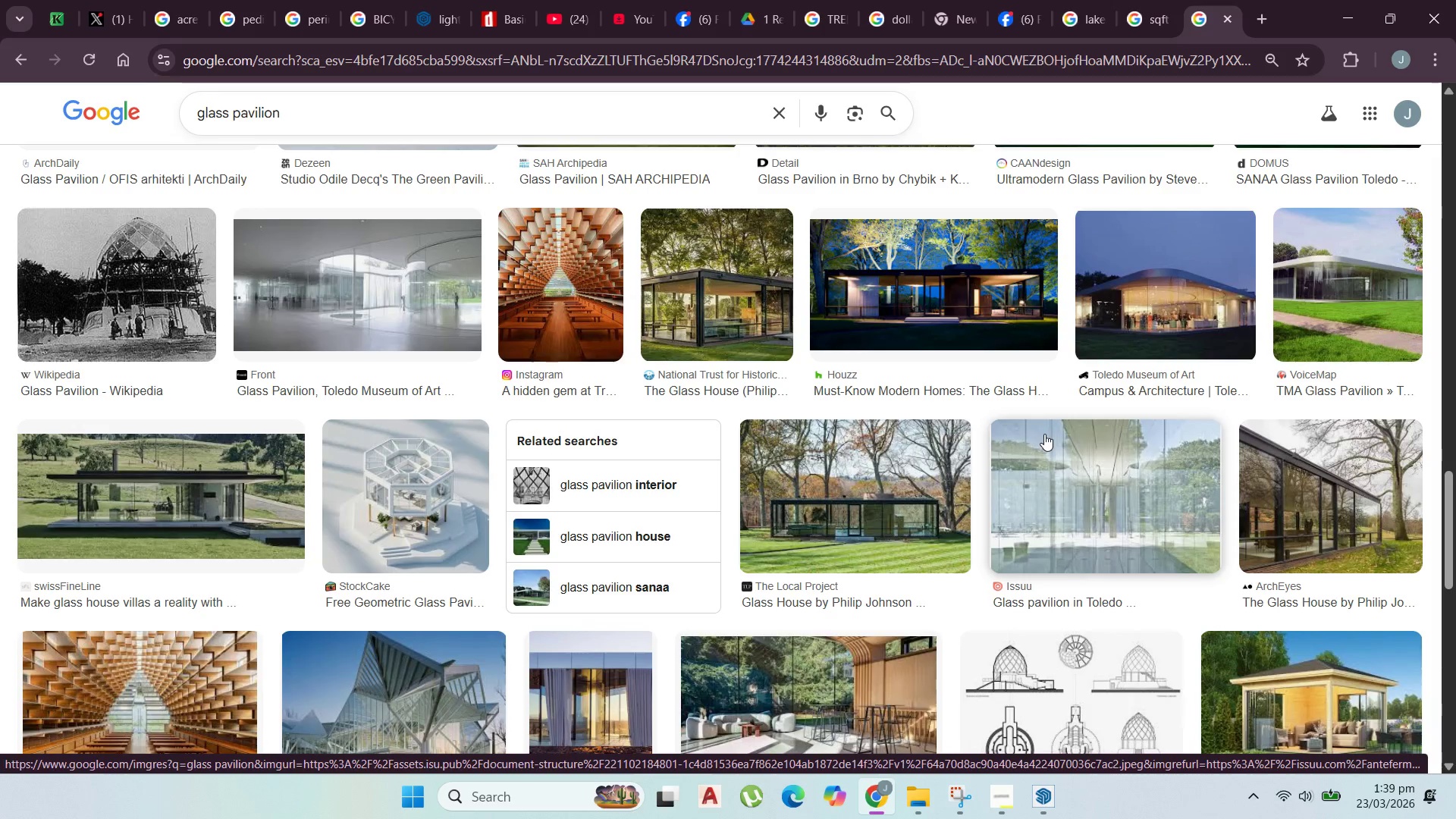 
scroll: coordinate [1029, 413], scroll_direction: down, amount: 23.0
 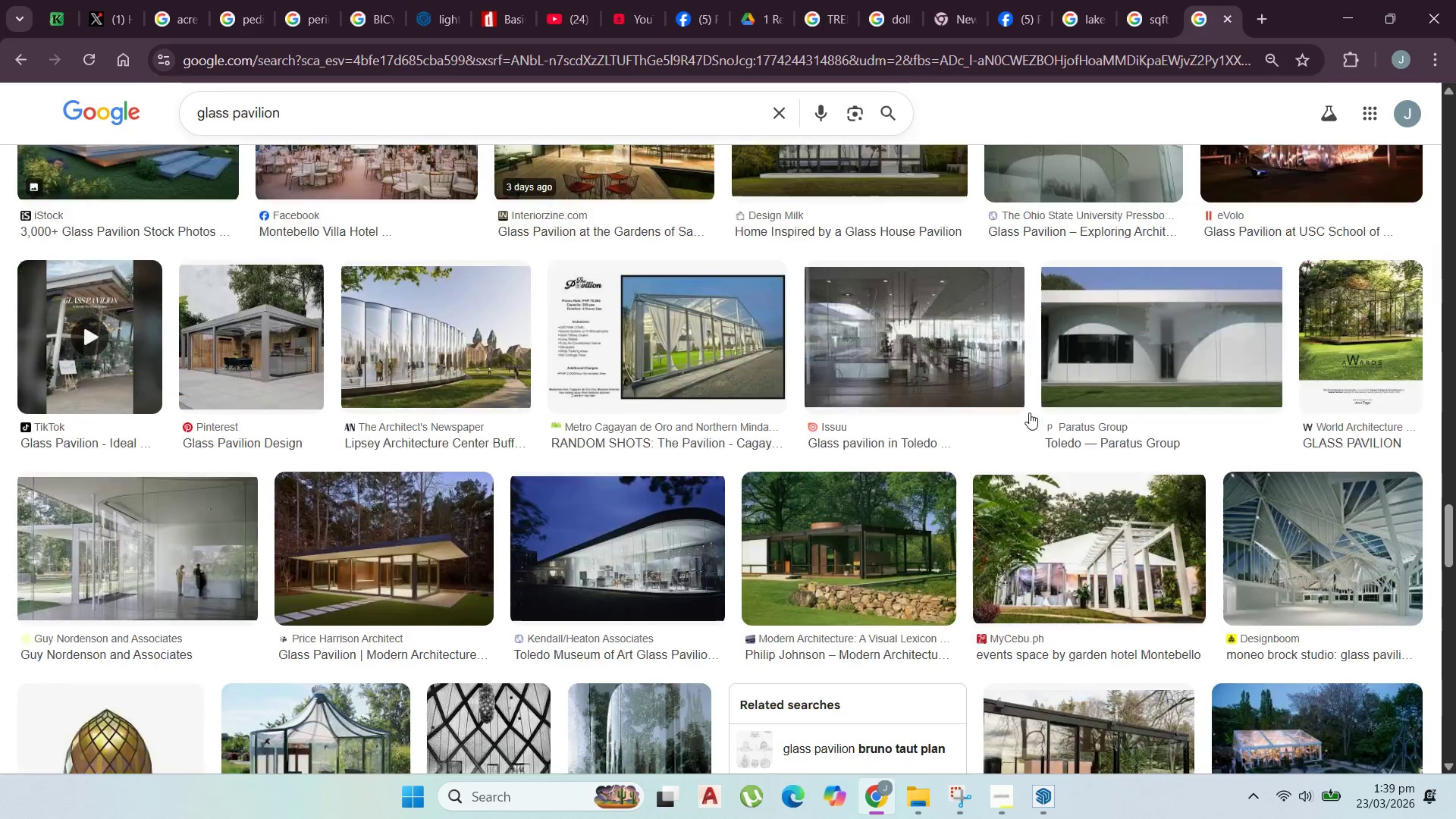 
scroll: coordinate [871, 301], scroll_direction: down, amount: 12.0
 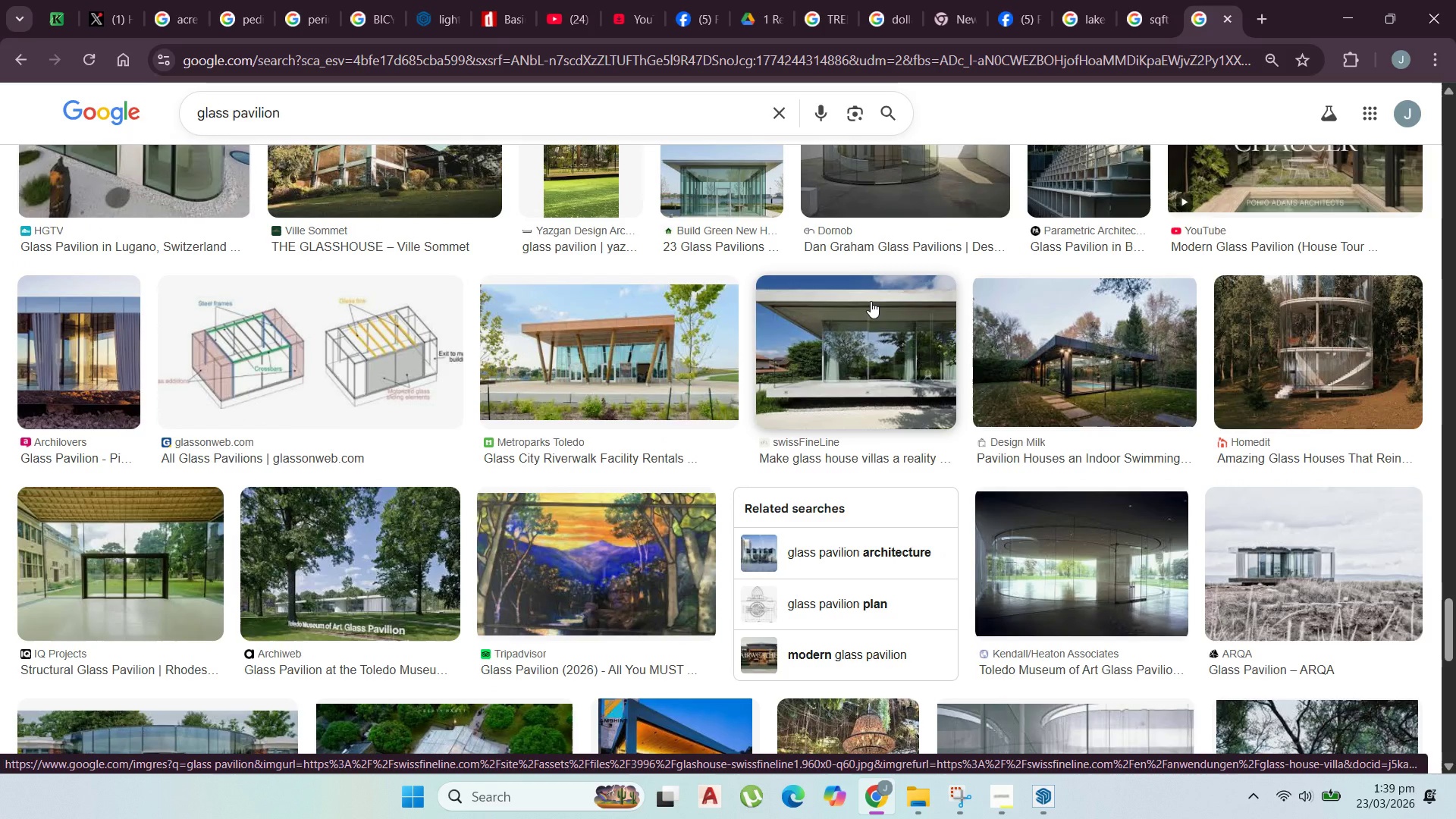 
wait(15.66)
 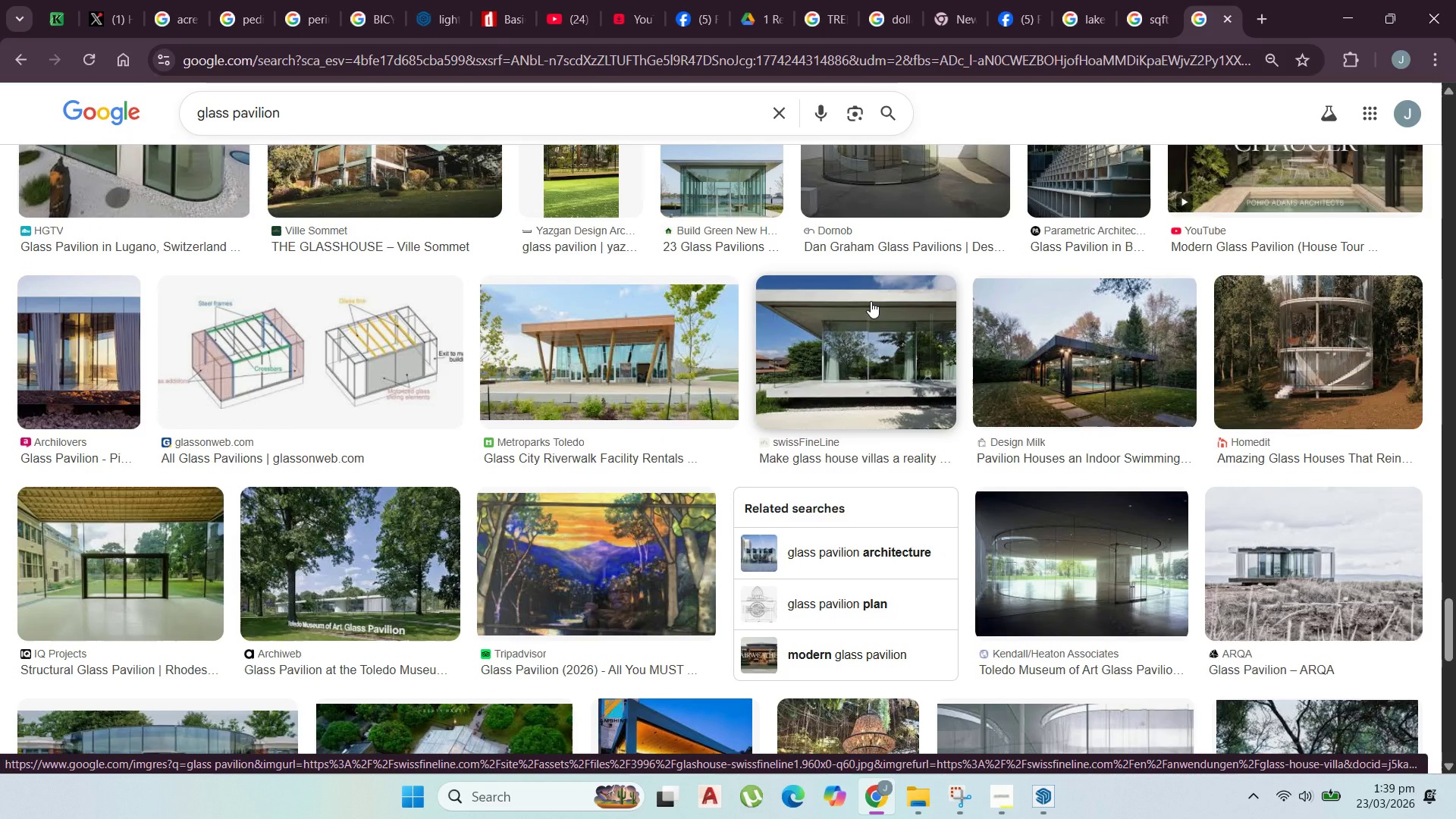 
scroll: coordinate [924, 366], scroll_direction: down, amount: 17.0
 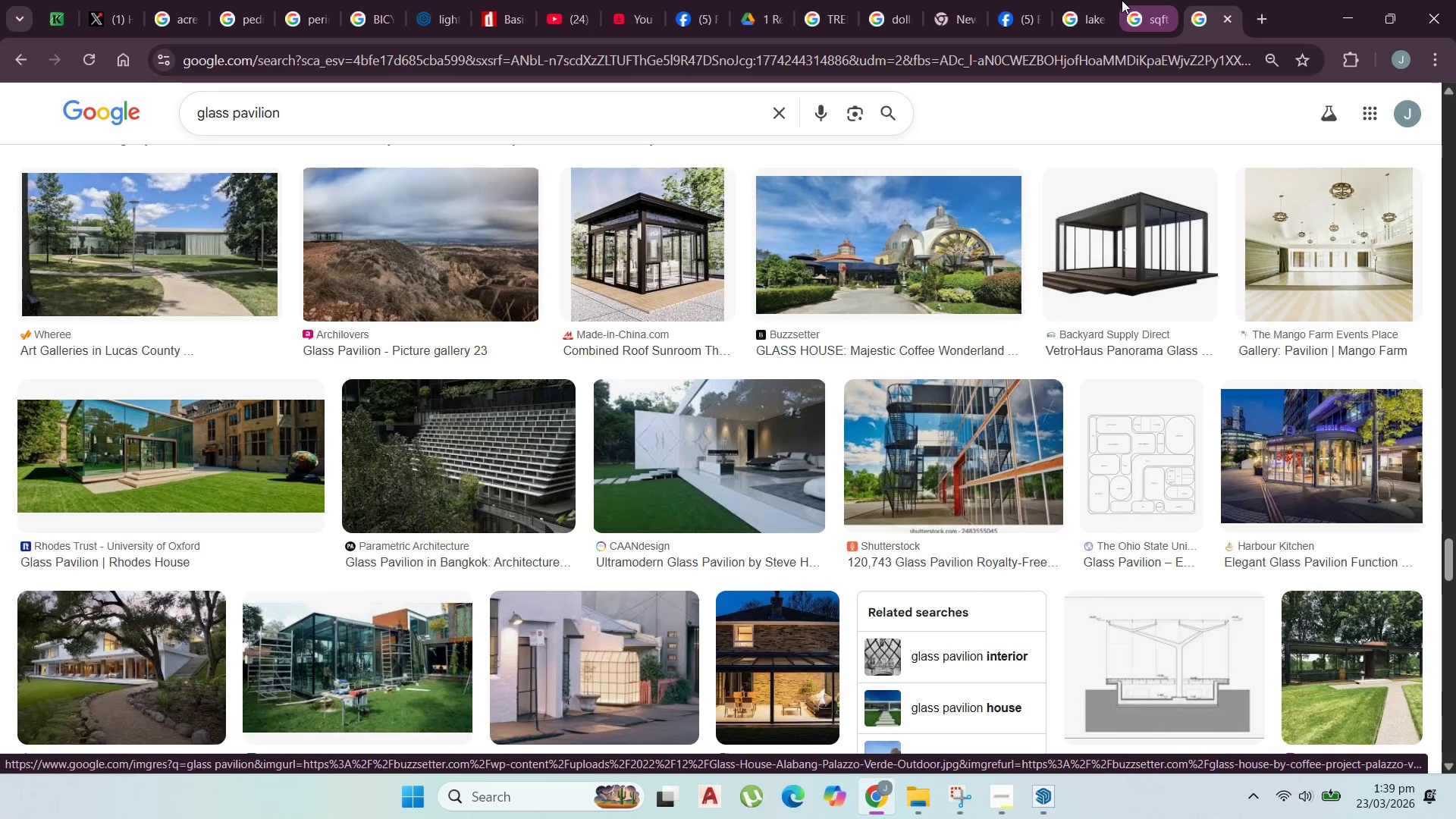 
left_click([1122, 0])
 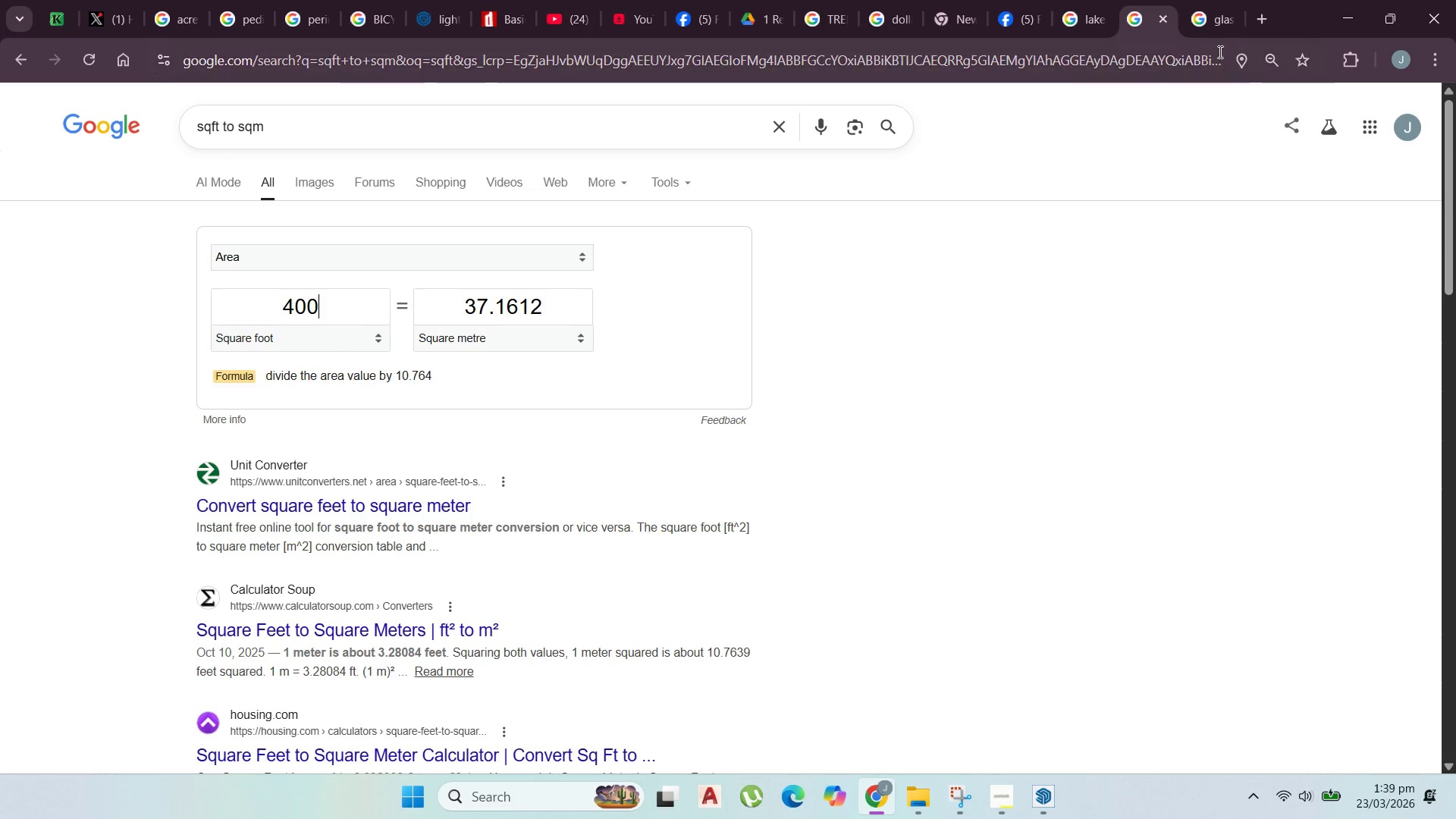 
left_click([1218, 23])
 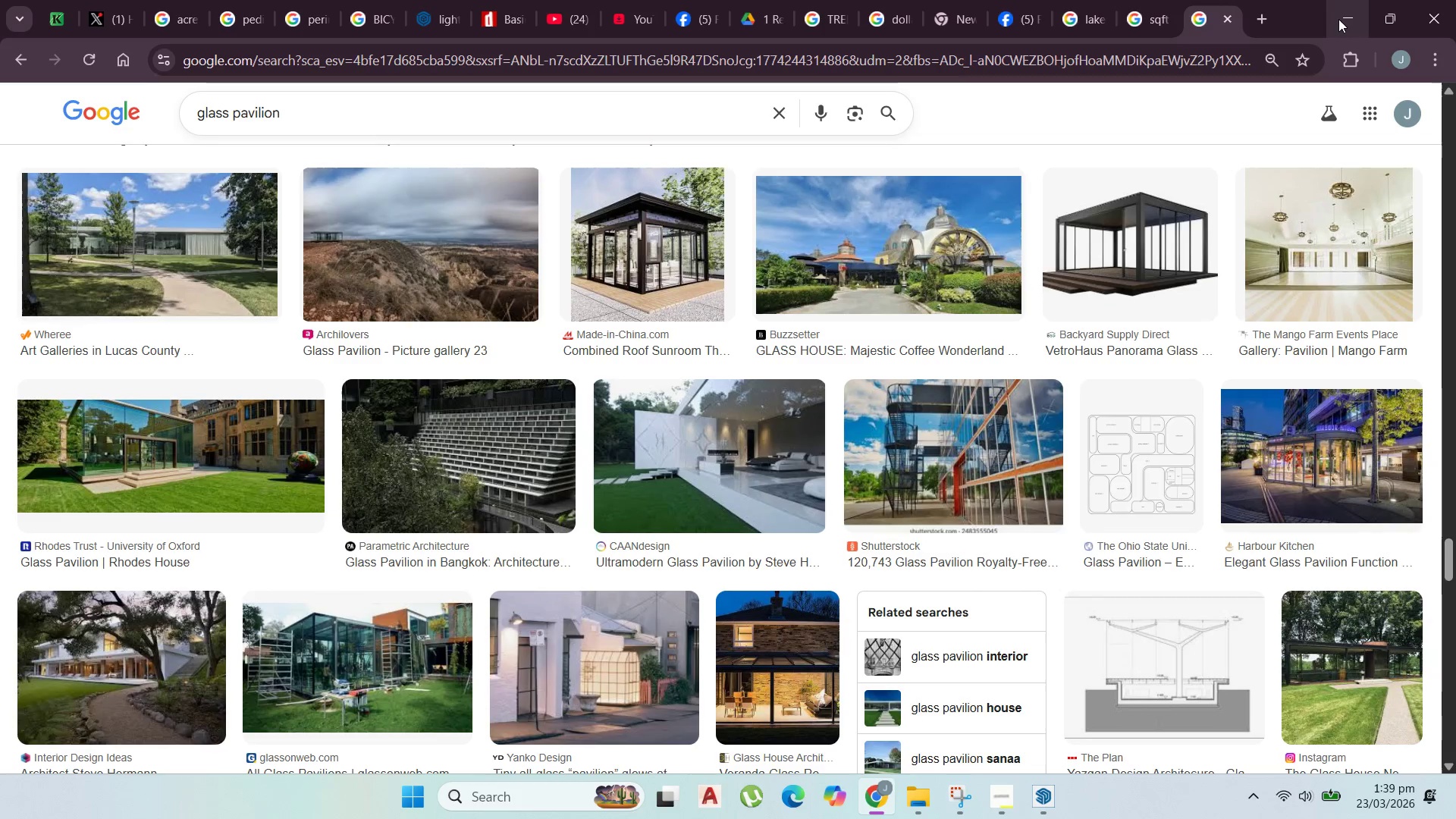 
left_click([1342, 17])
 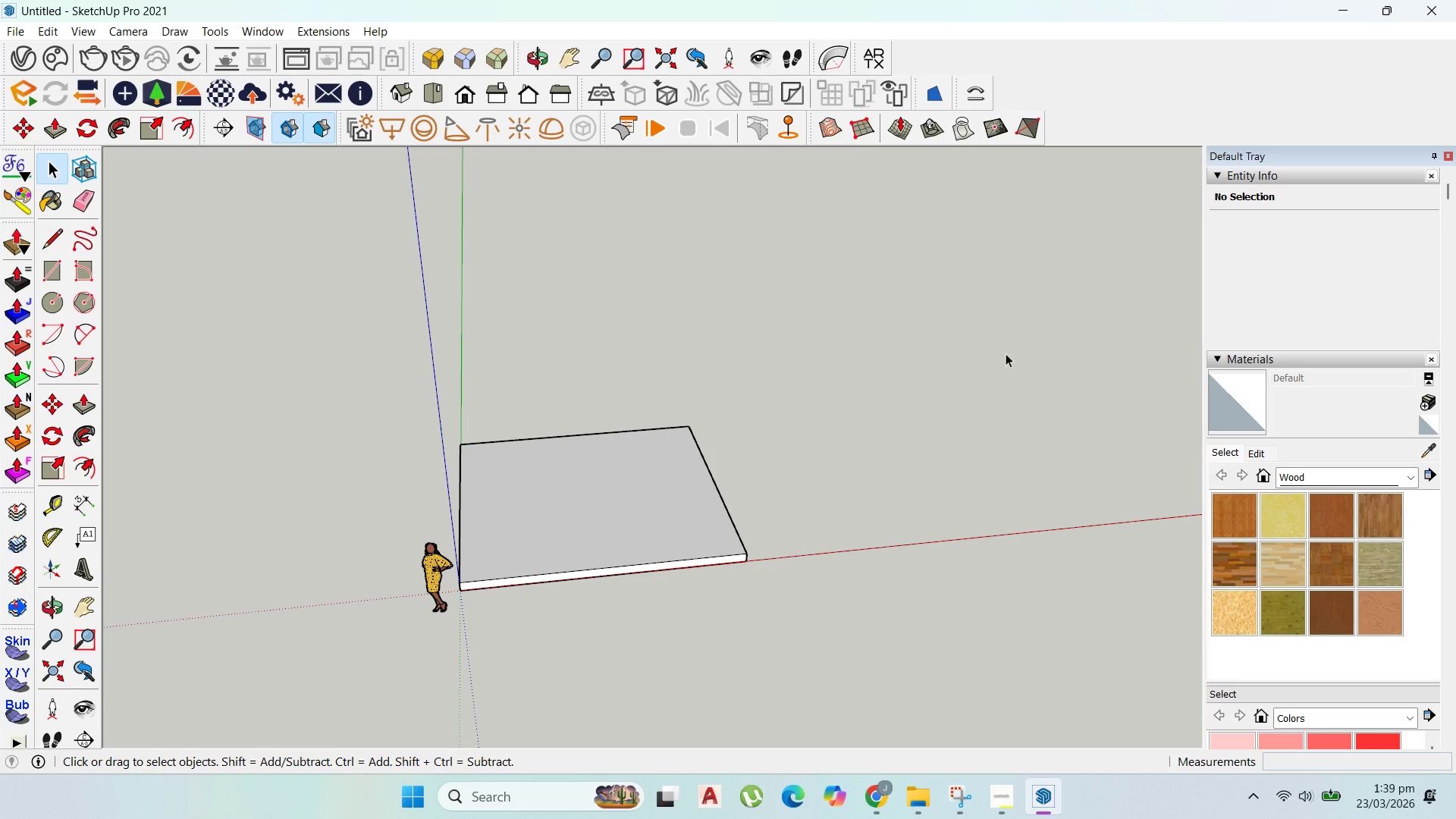 
scroll: coordinate [641, 472], scroll_direction: up, amount: 1.0
 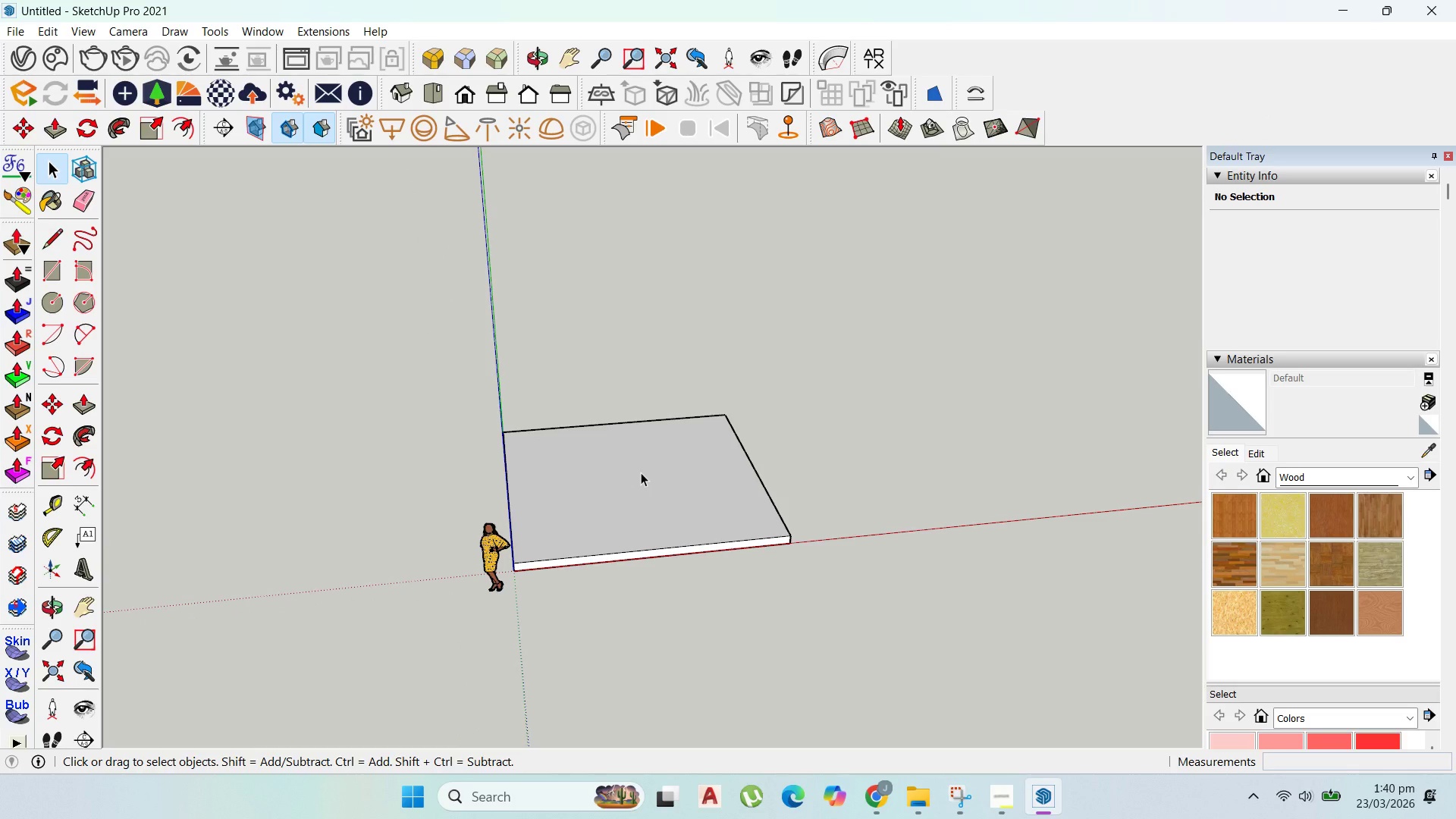 
wait(8.62)
 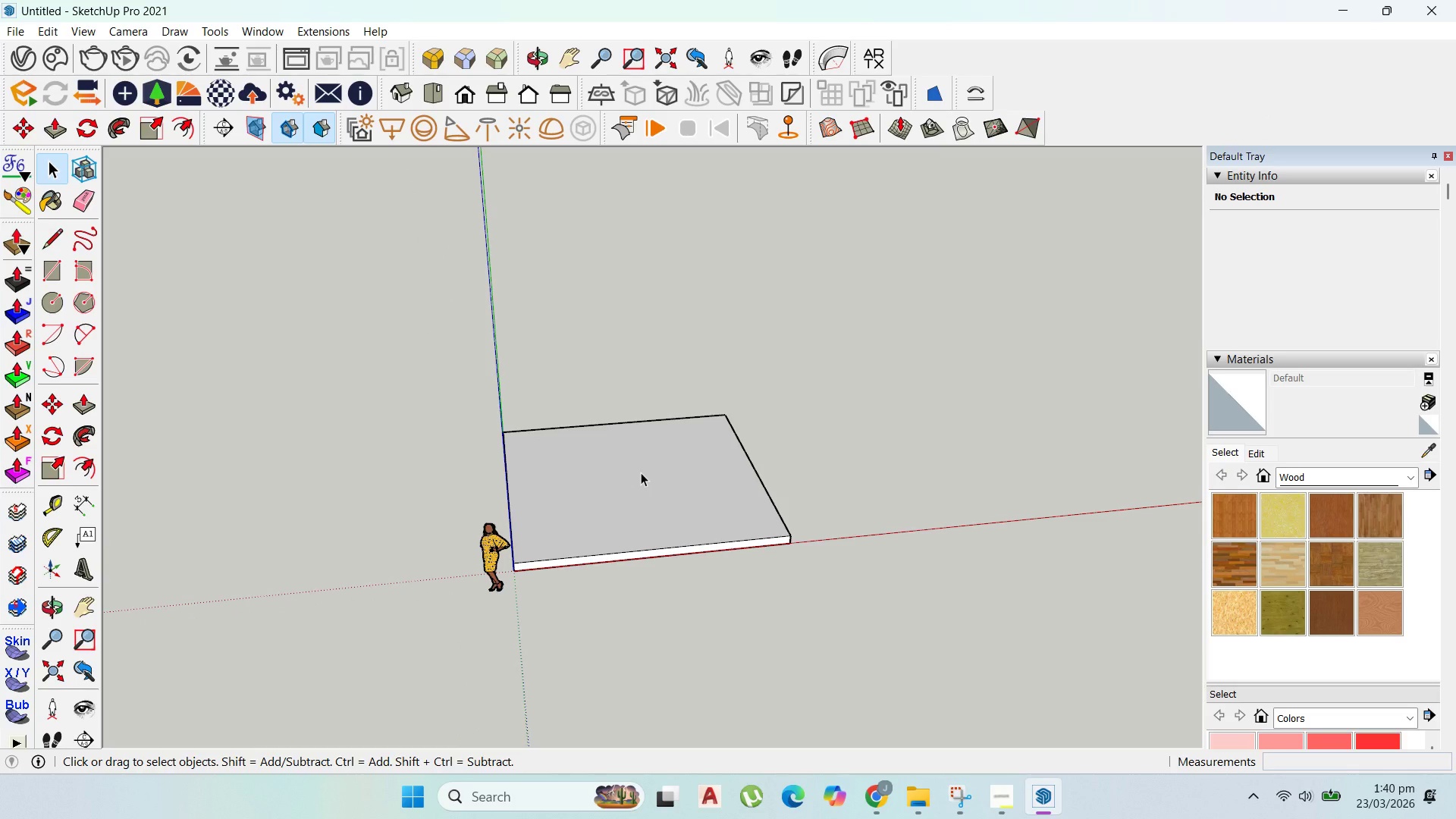 
scroll: coordinate [538, 487], scroll_direction: up, amount: 3.0
 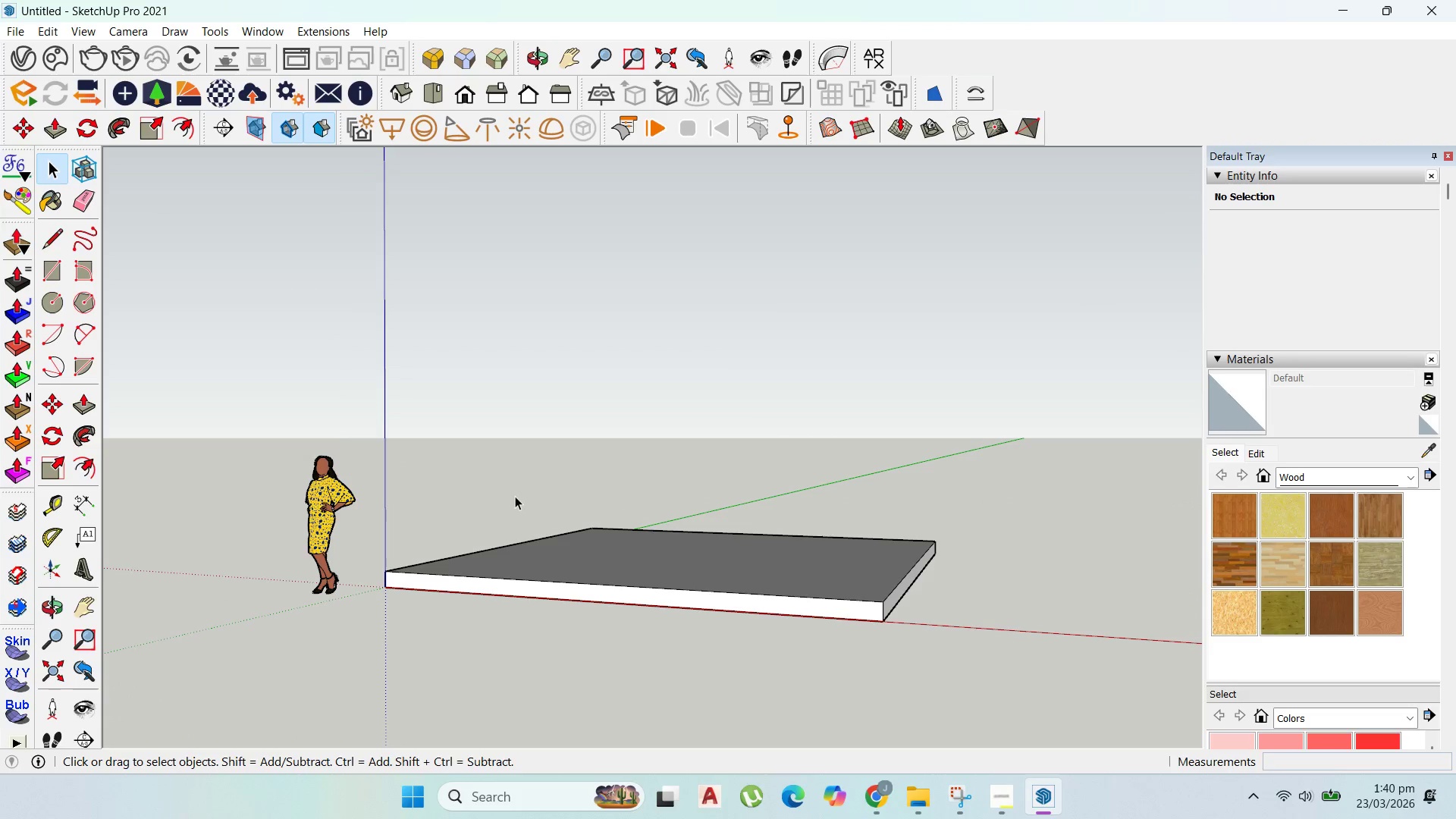 
left_click([563, 550])
 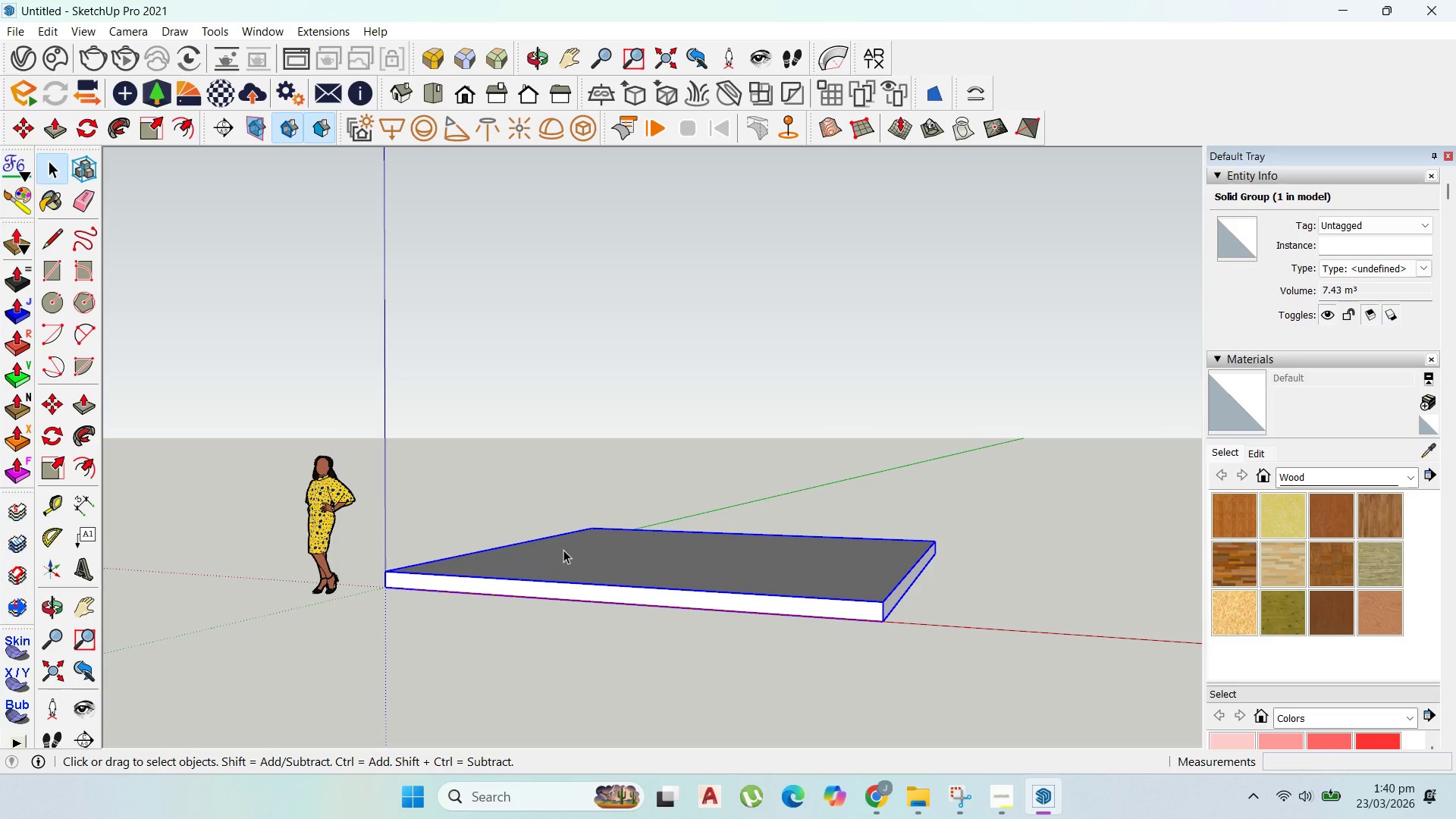 
wait(8.7)
 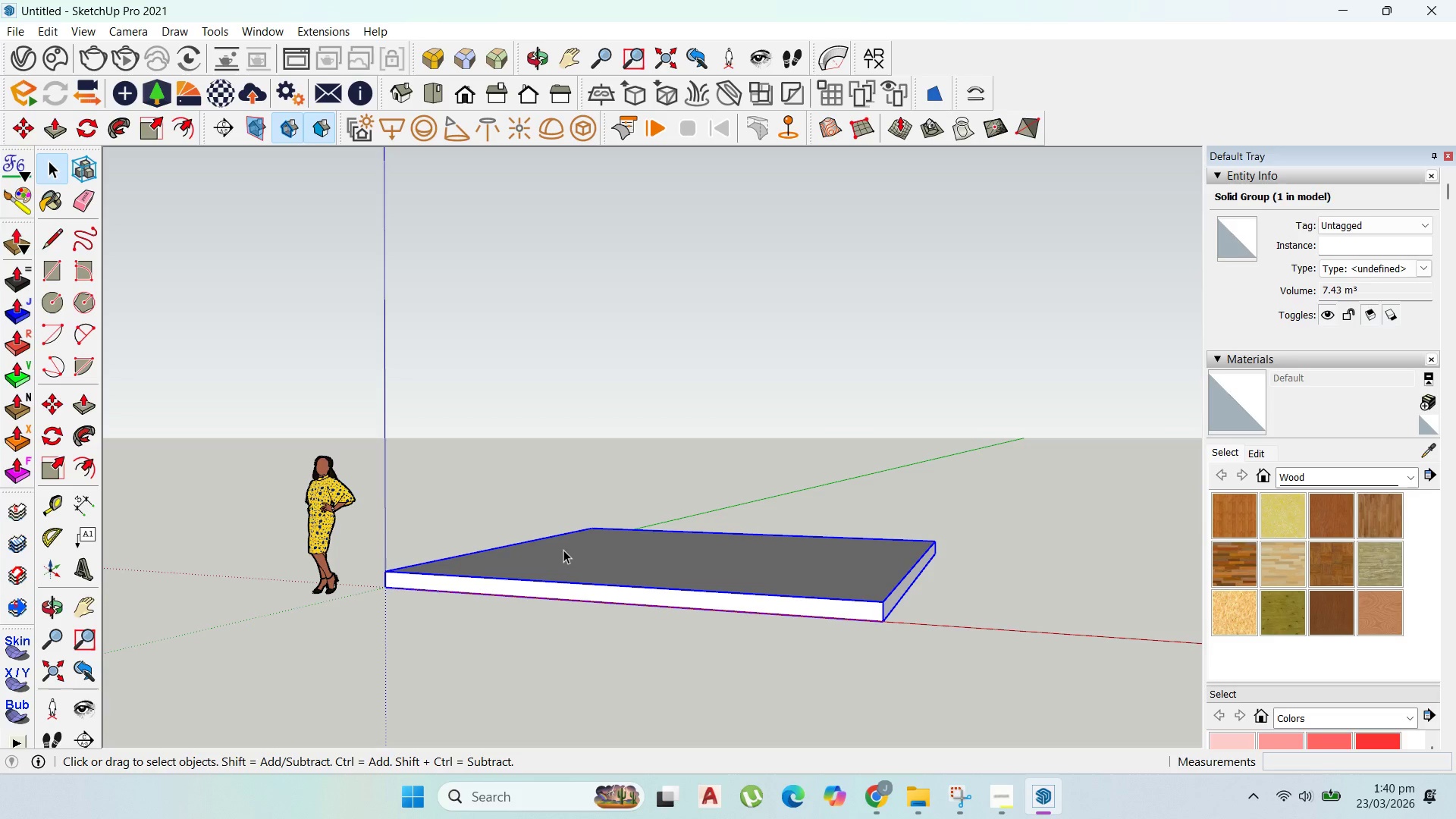 
scroll: coordinate [1007, 734], scroll_direction: down, amount: 8.0
 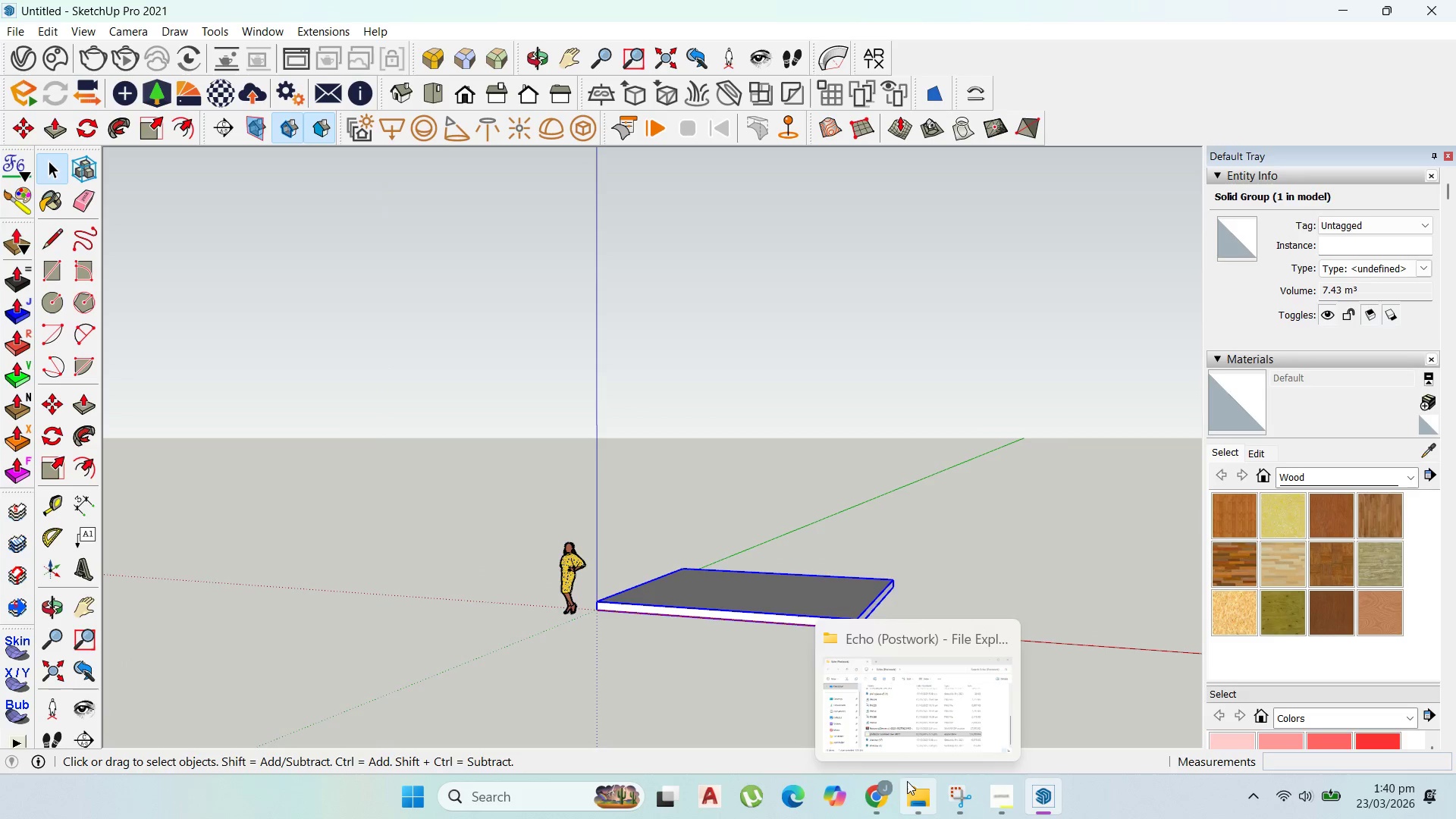 
left_click([874, 791])
 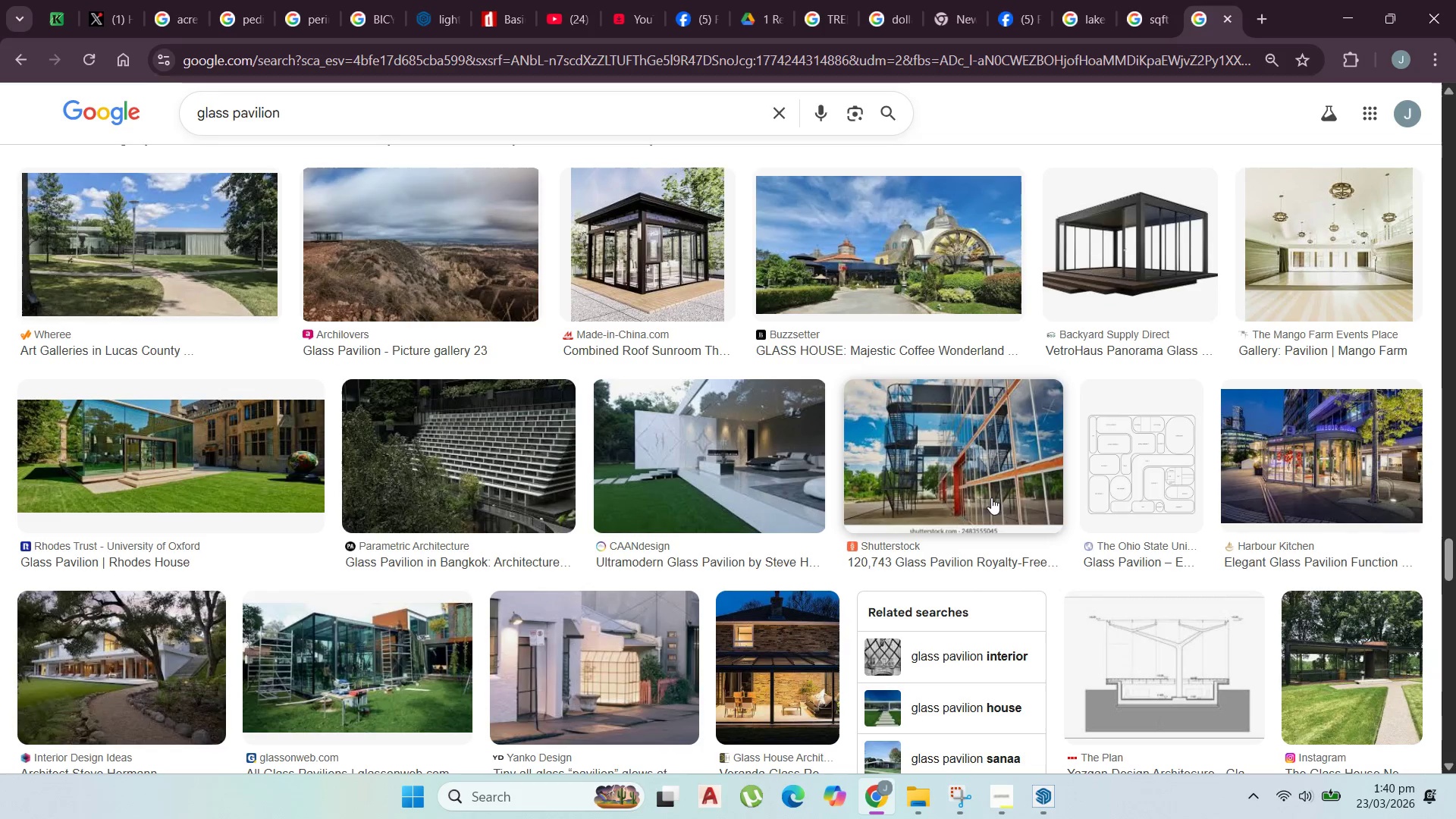 
scroll: coordinate [1262, 339], scroll_direction: down, amount: 21.0
 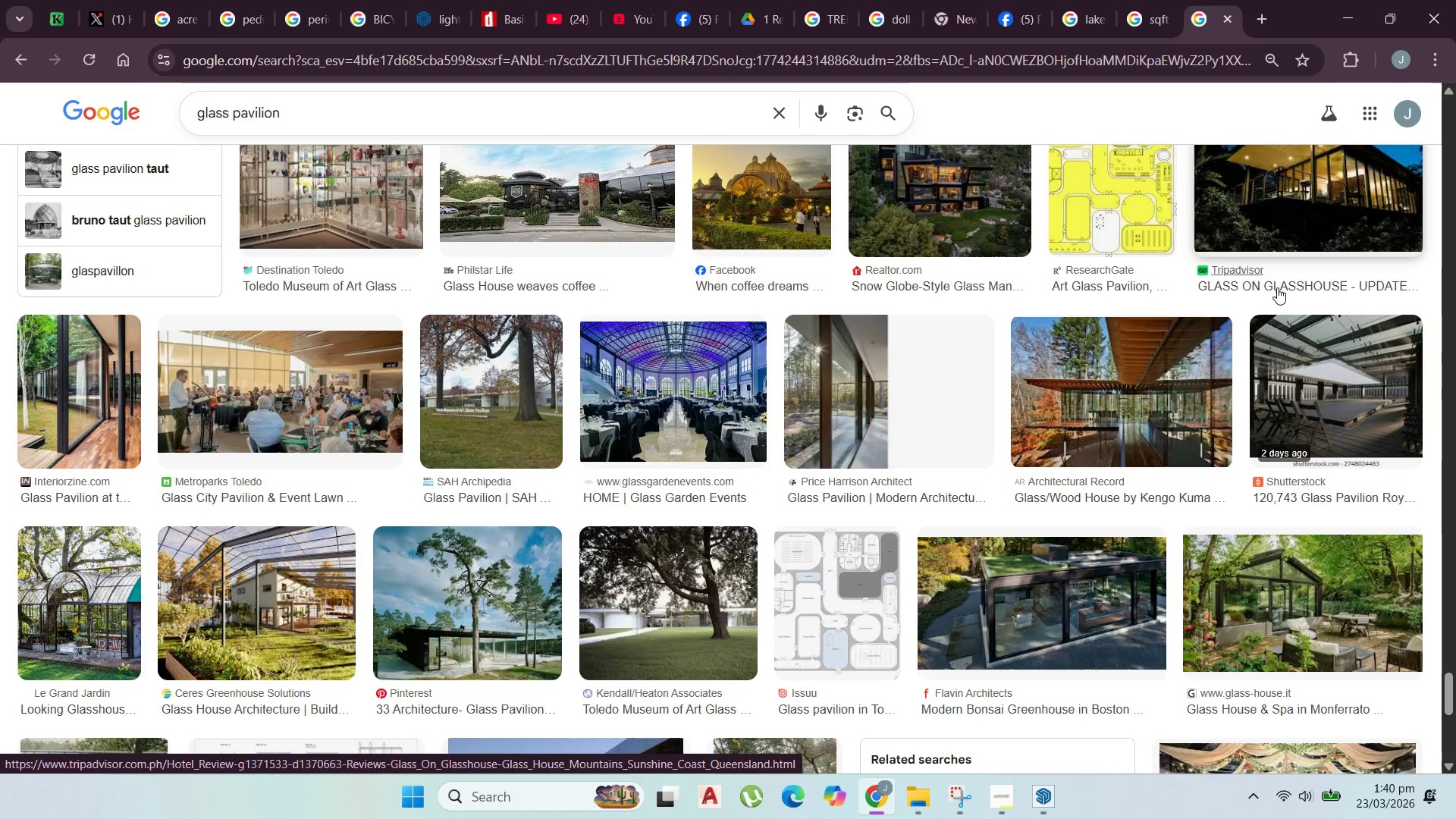 
wait(5.38)
 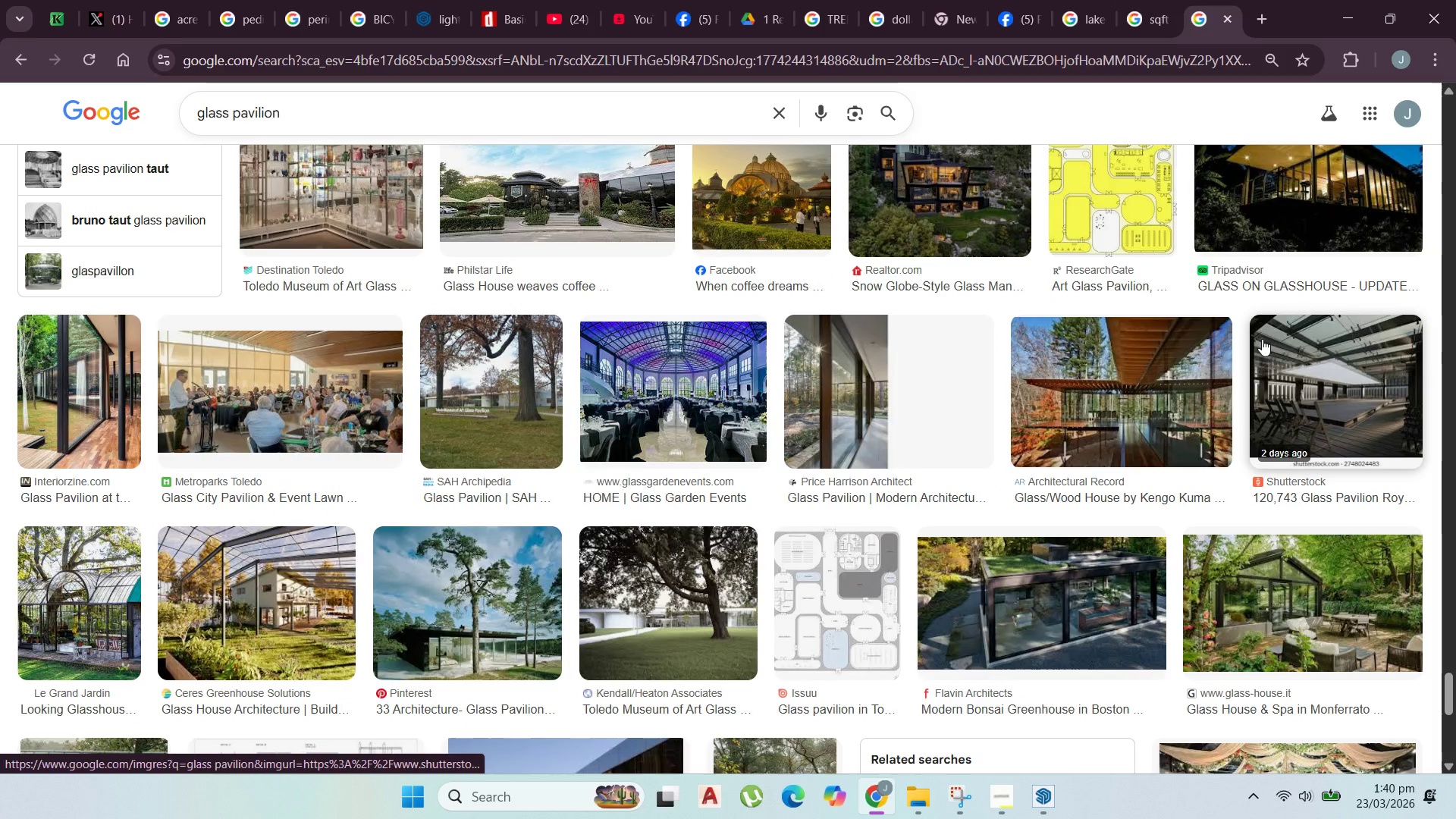 
scroll: coordinate [1276, 264], scroll_direction: down, amount: 17.0
 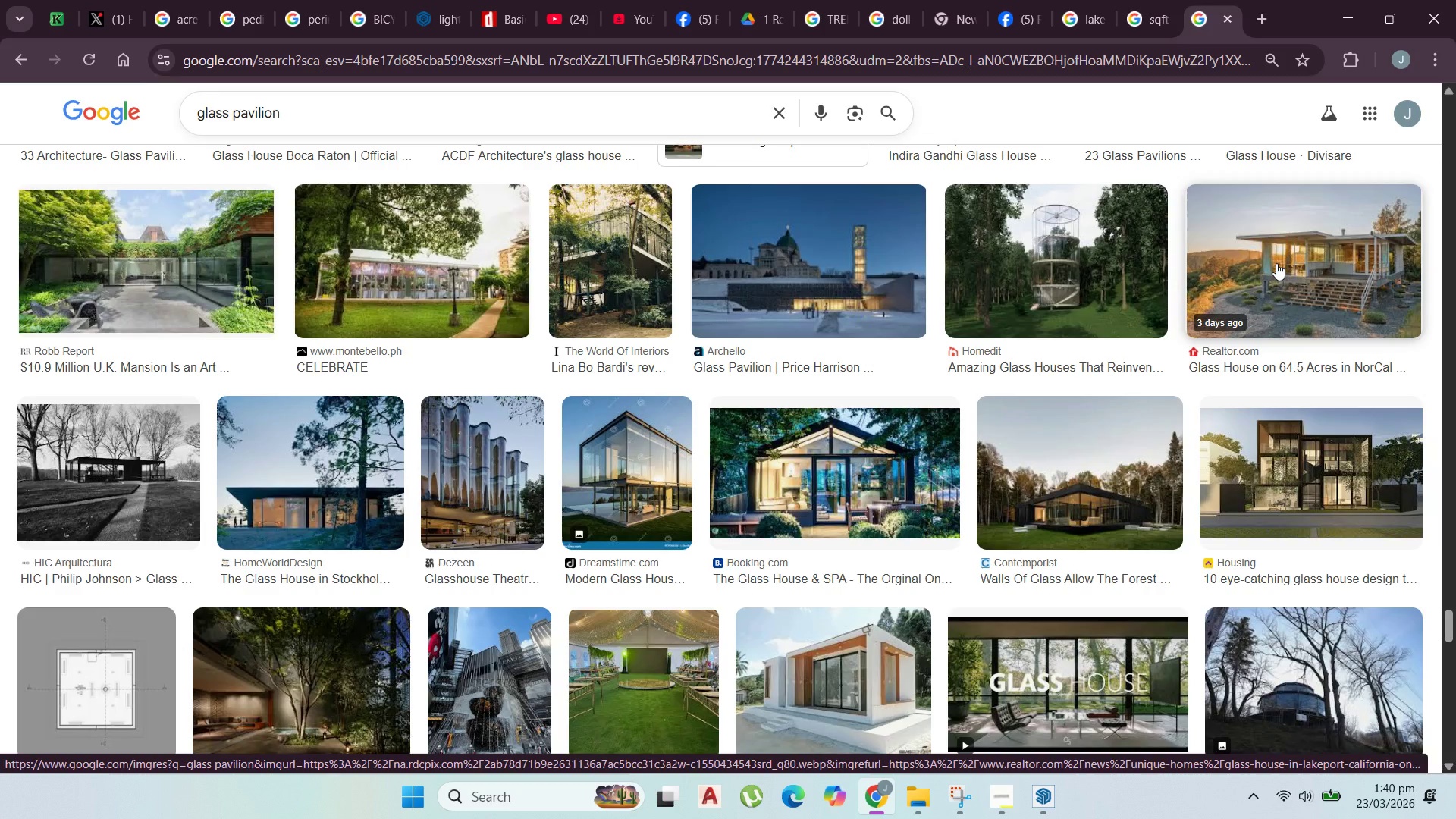 
wait(5.55)
 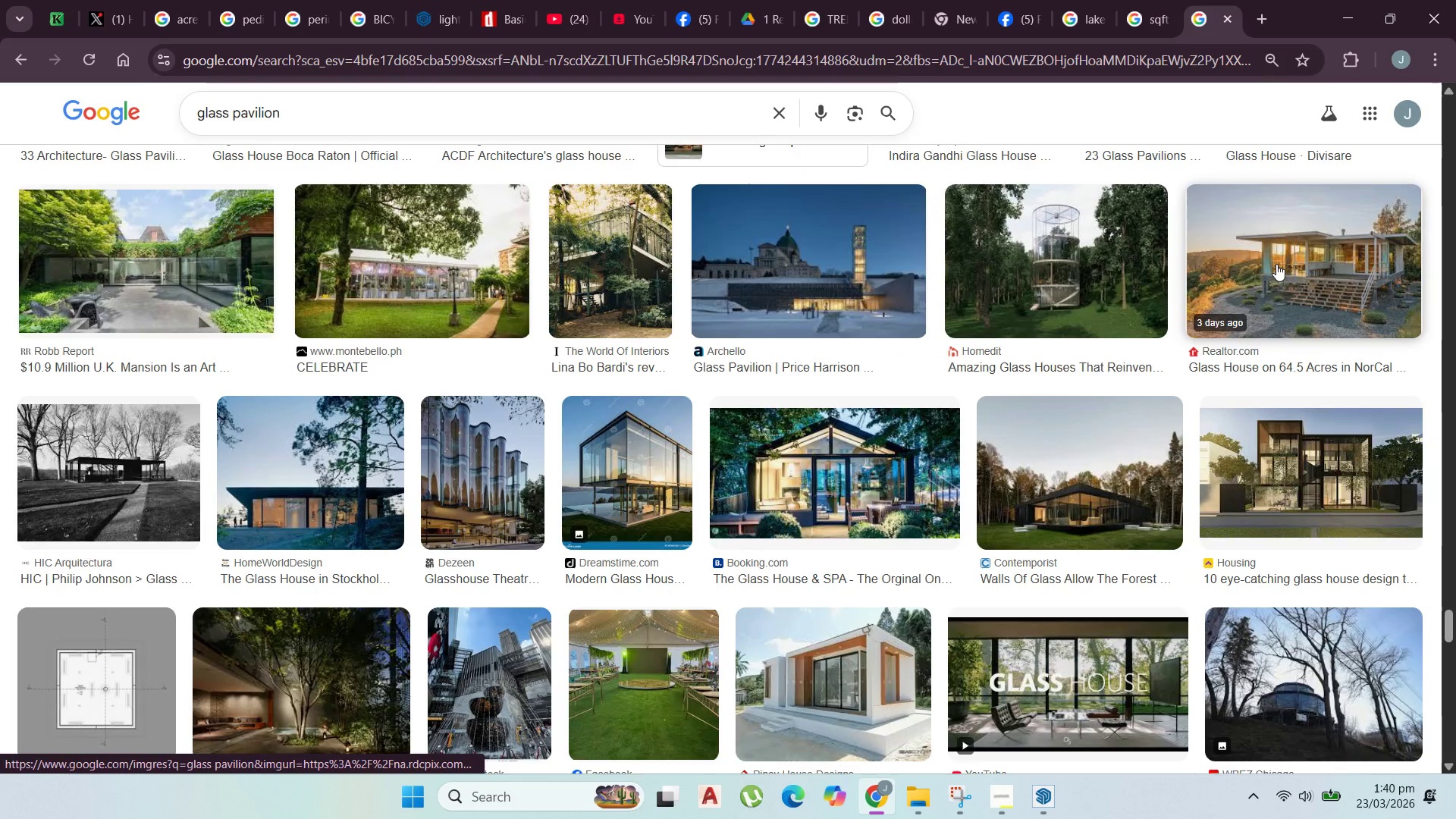 
scroll: coordinate [1273, 266], scroll_direction: down, amount: 7.0
 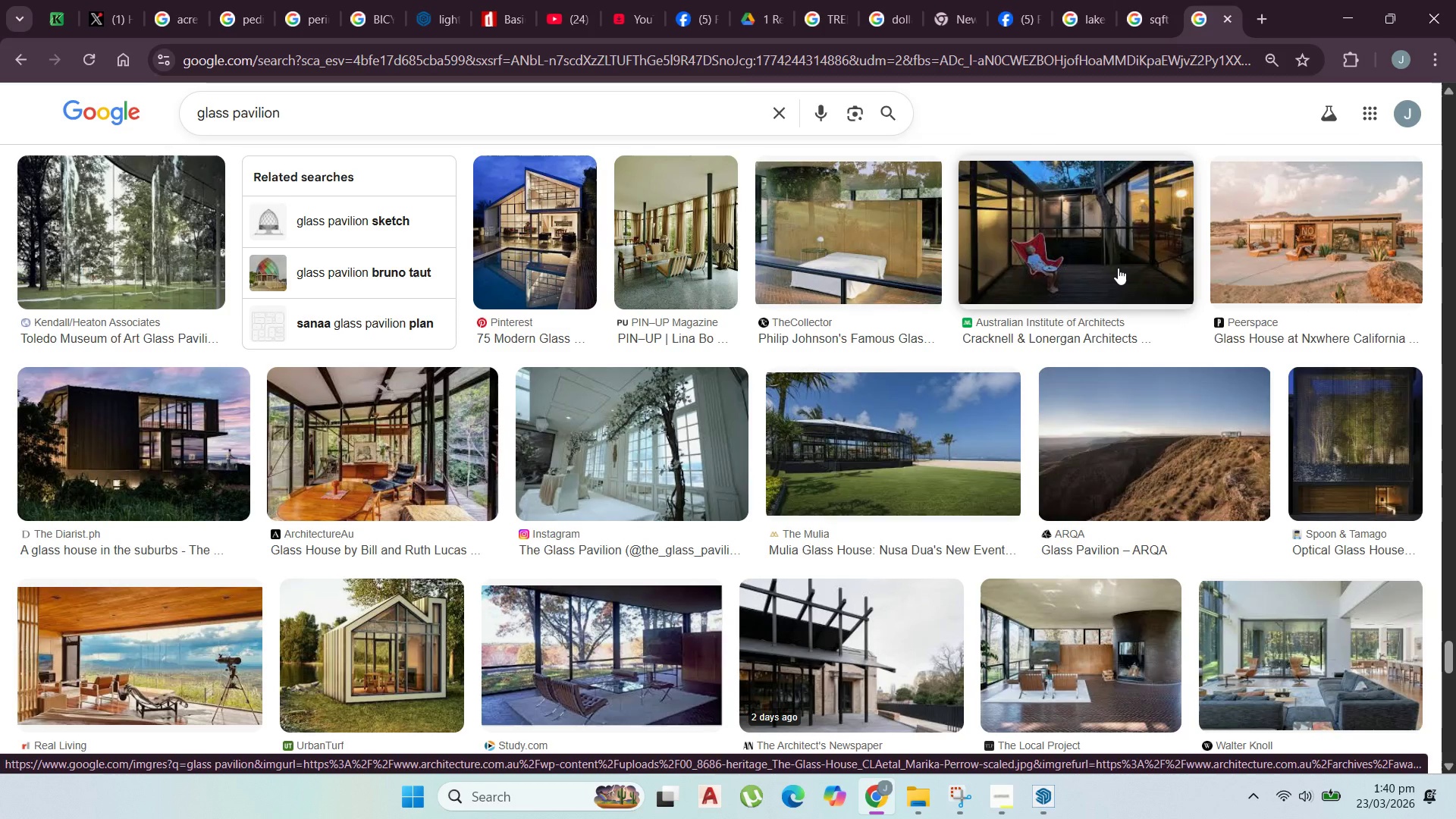 
scroll: coordinate [1195, 369], scroll_direction: up, amount: 3.0
 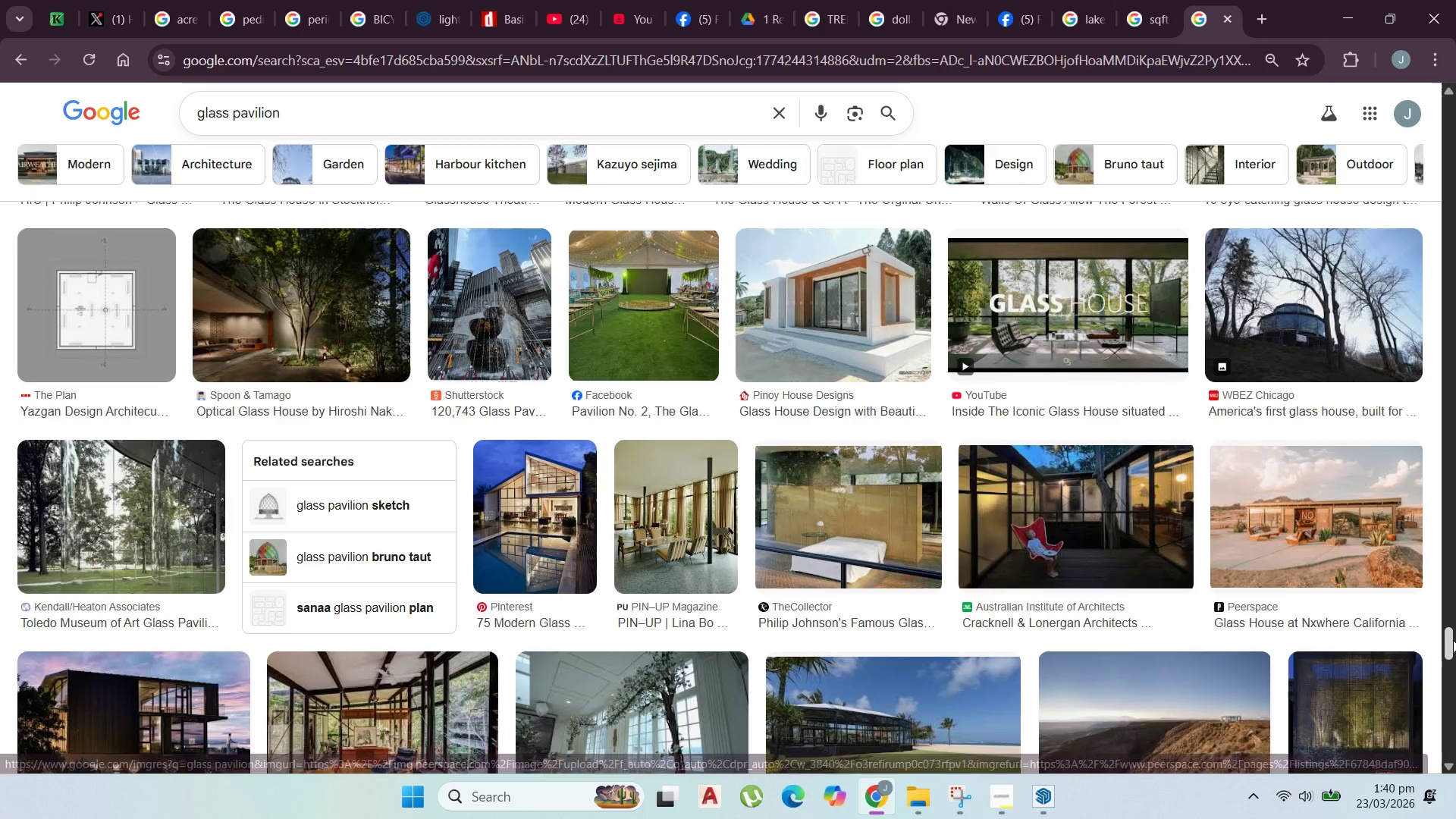 
left_click_drag(start_coordinate=[1450, 643], to_coordinate=[1455, 152])
 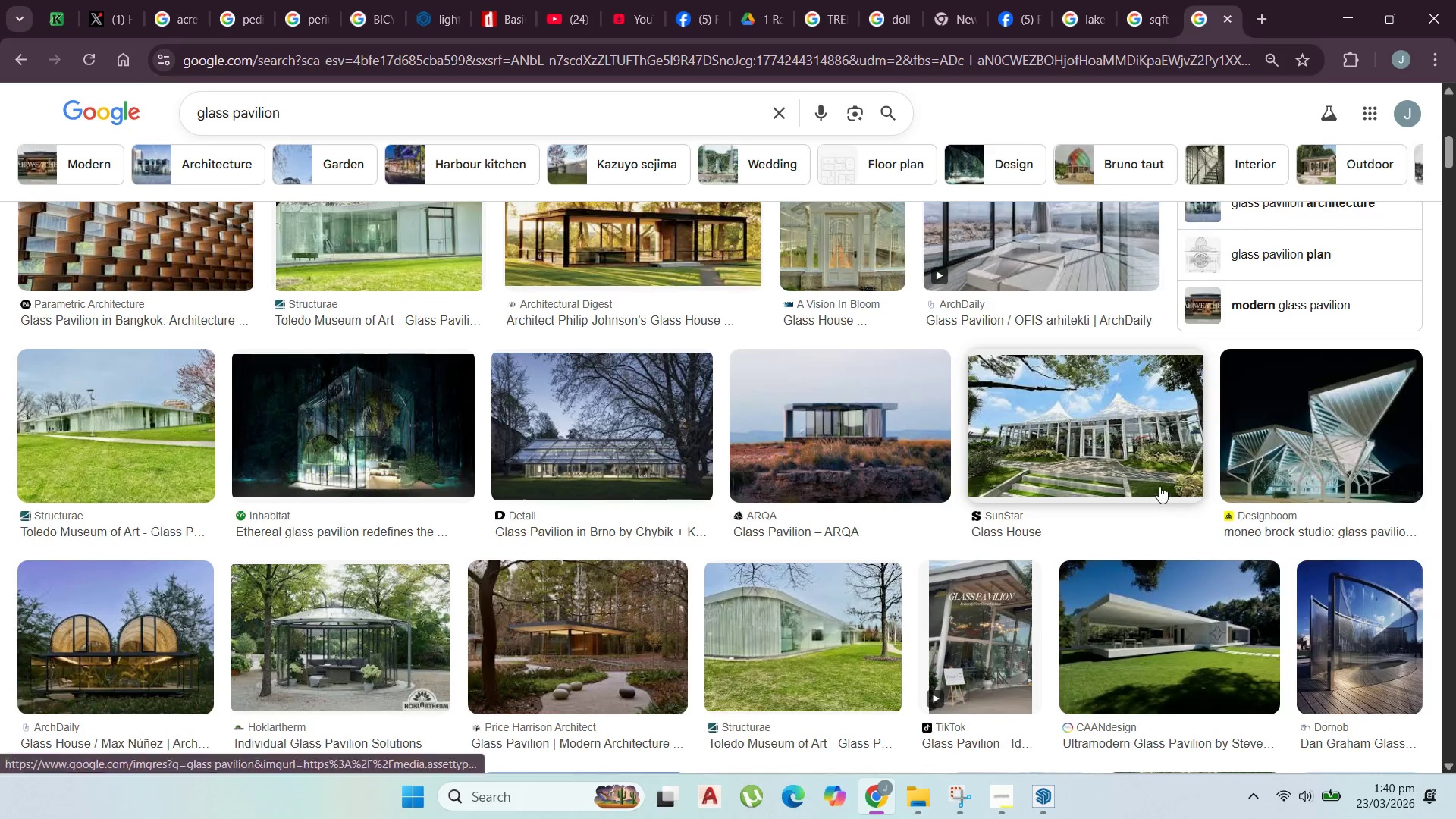 
scroll: coordinate [1166, 494], scroll_direction: down, amount: 1.0
 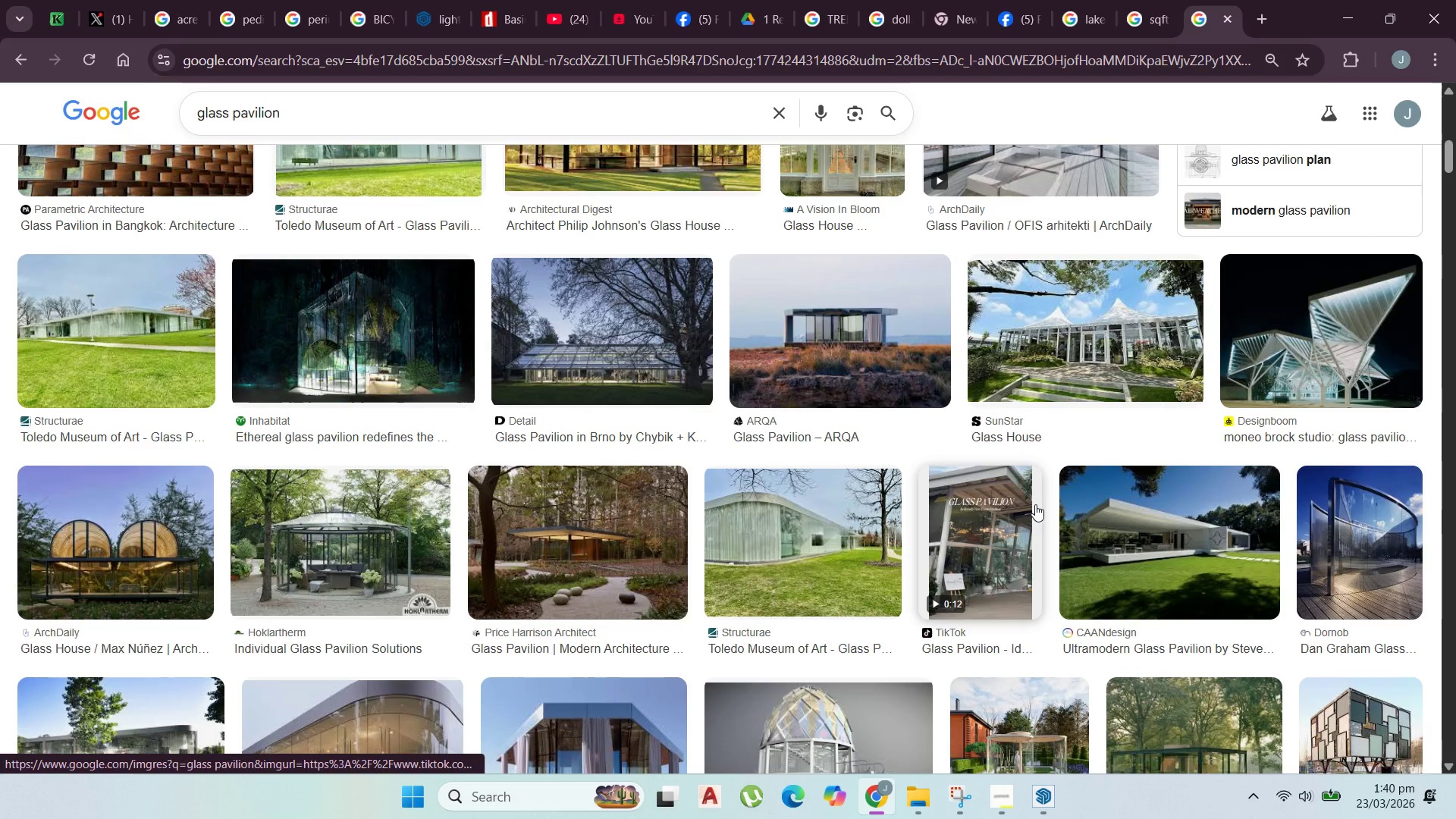 
left_click([1018, 500])
 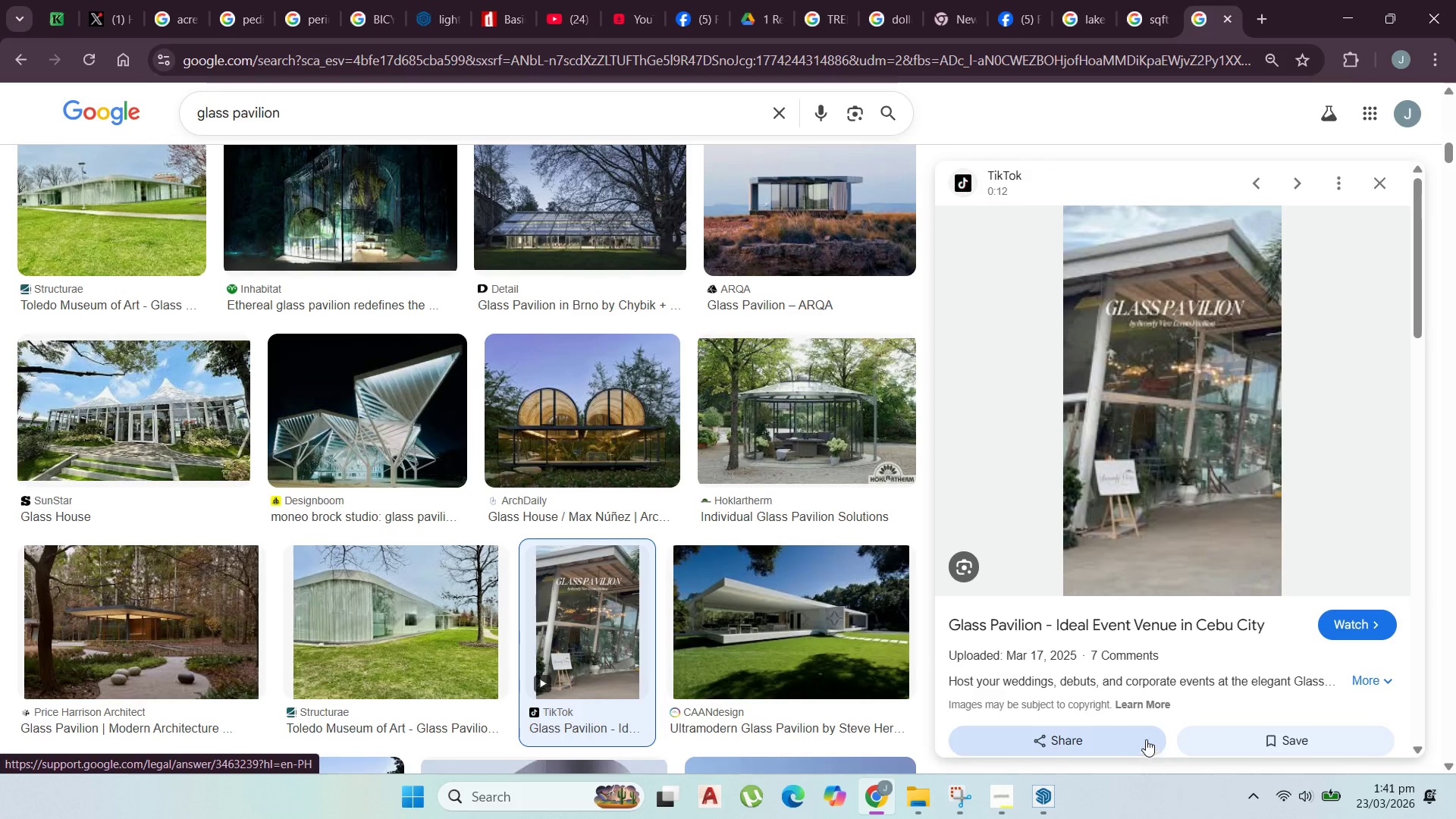 
left_click([1050, 792])
 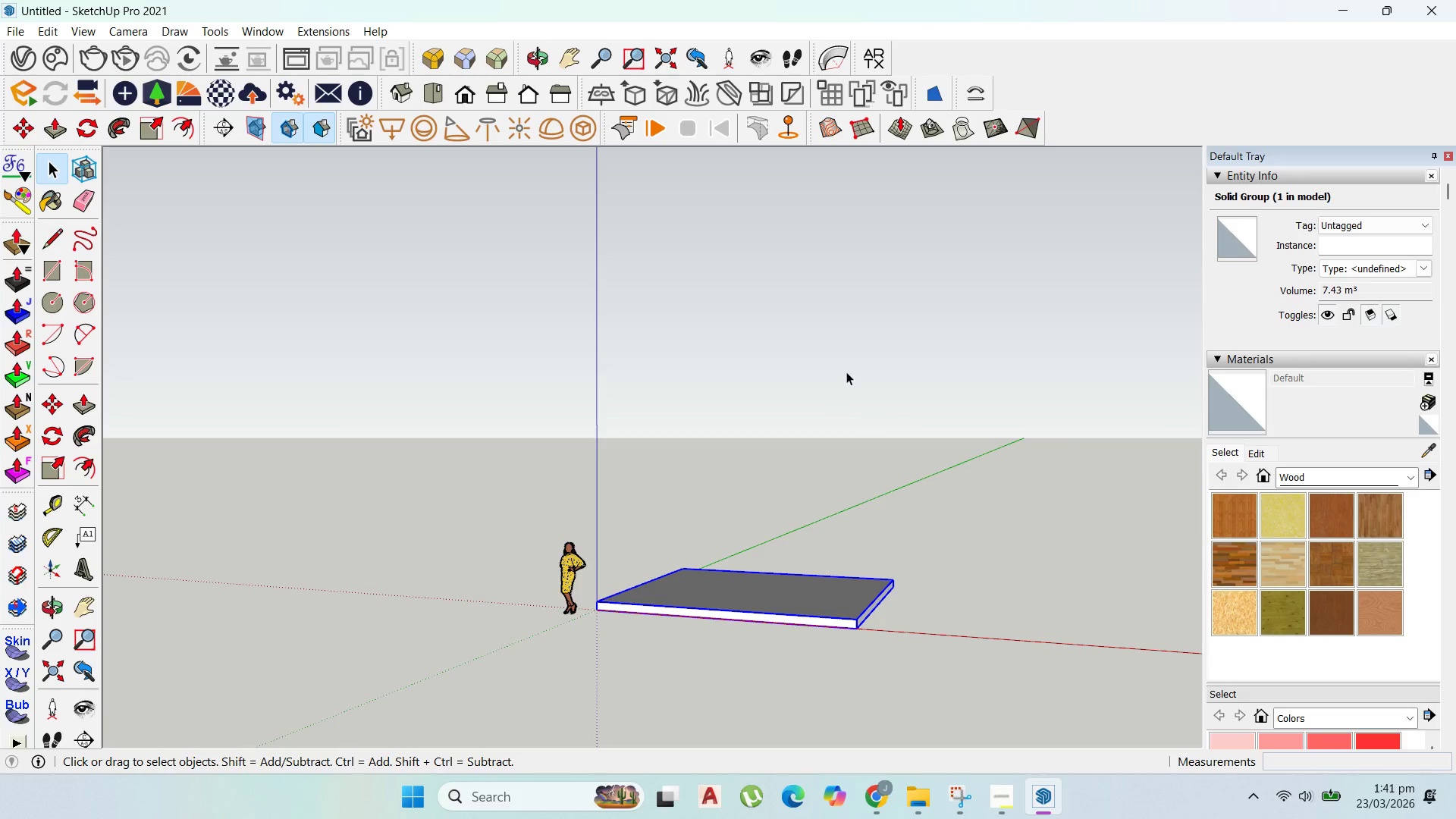 
scroll: coordinate [639, 588], scroll_direction: up, amount: 5.0
 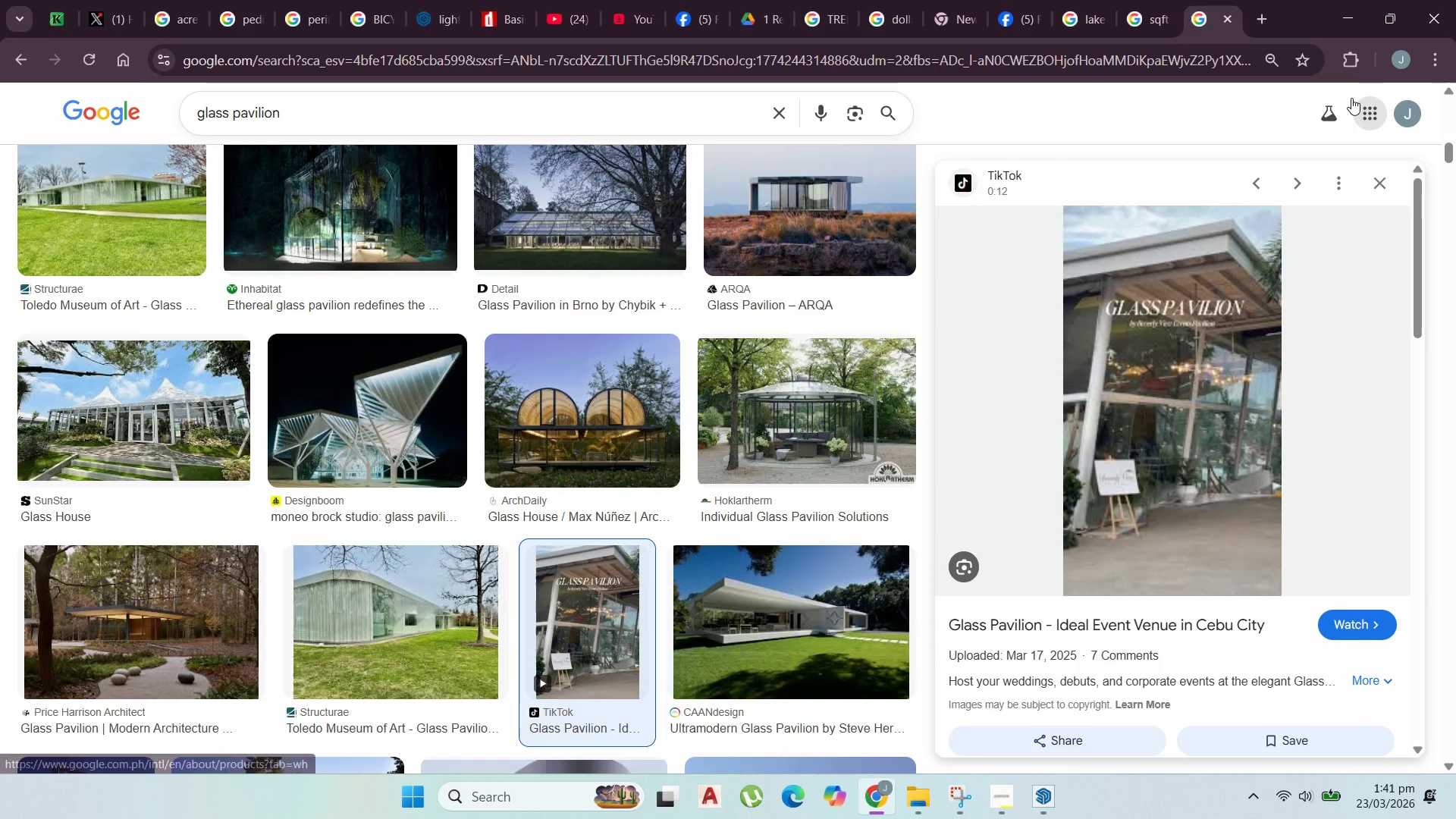 
left_click([1337, 6])
 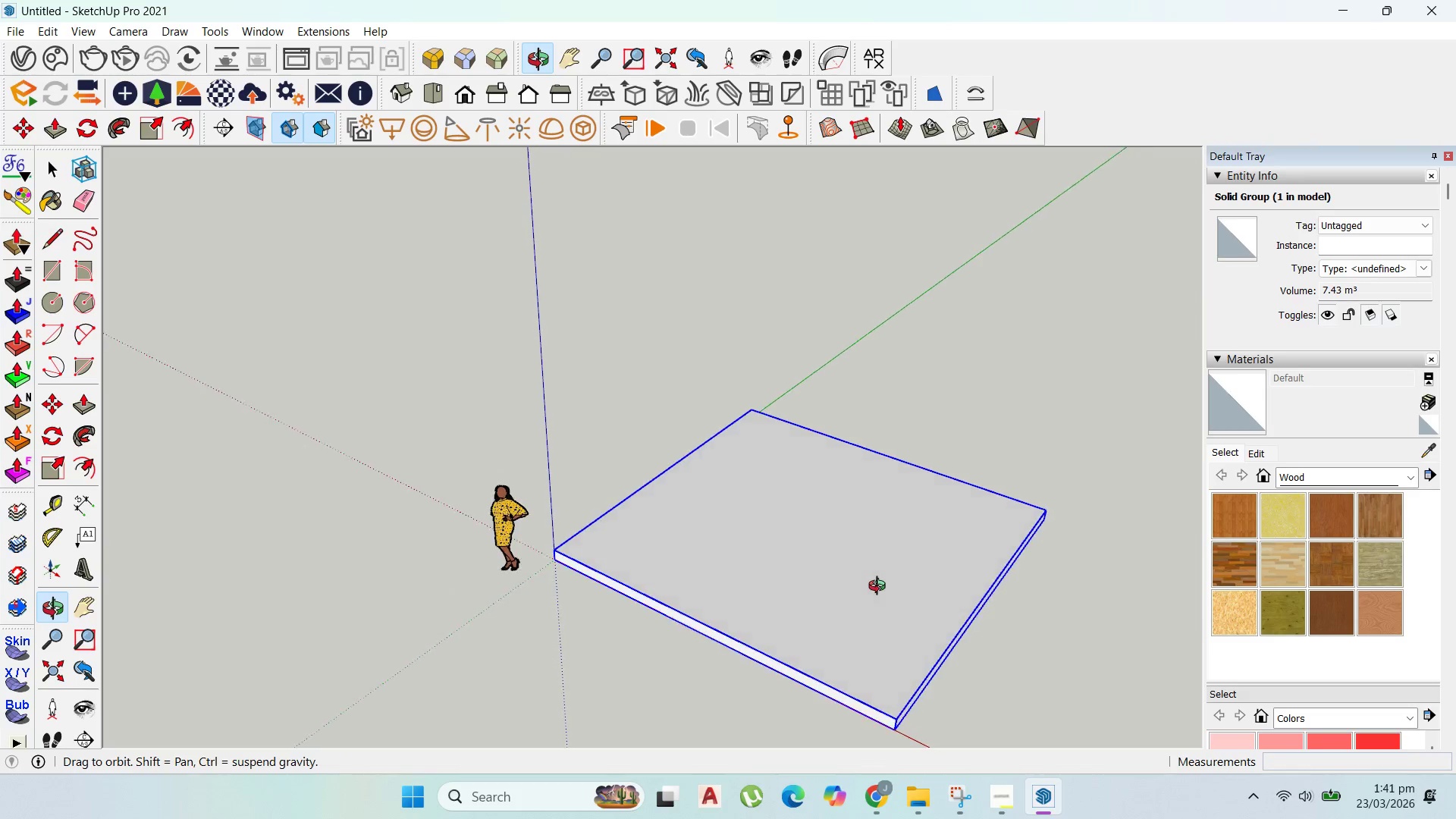 
scroll: coordinate [876, 571], scroll_direction: down, amount: 2.0
 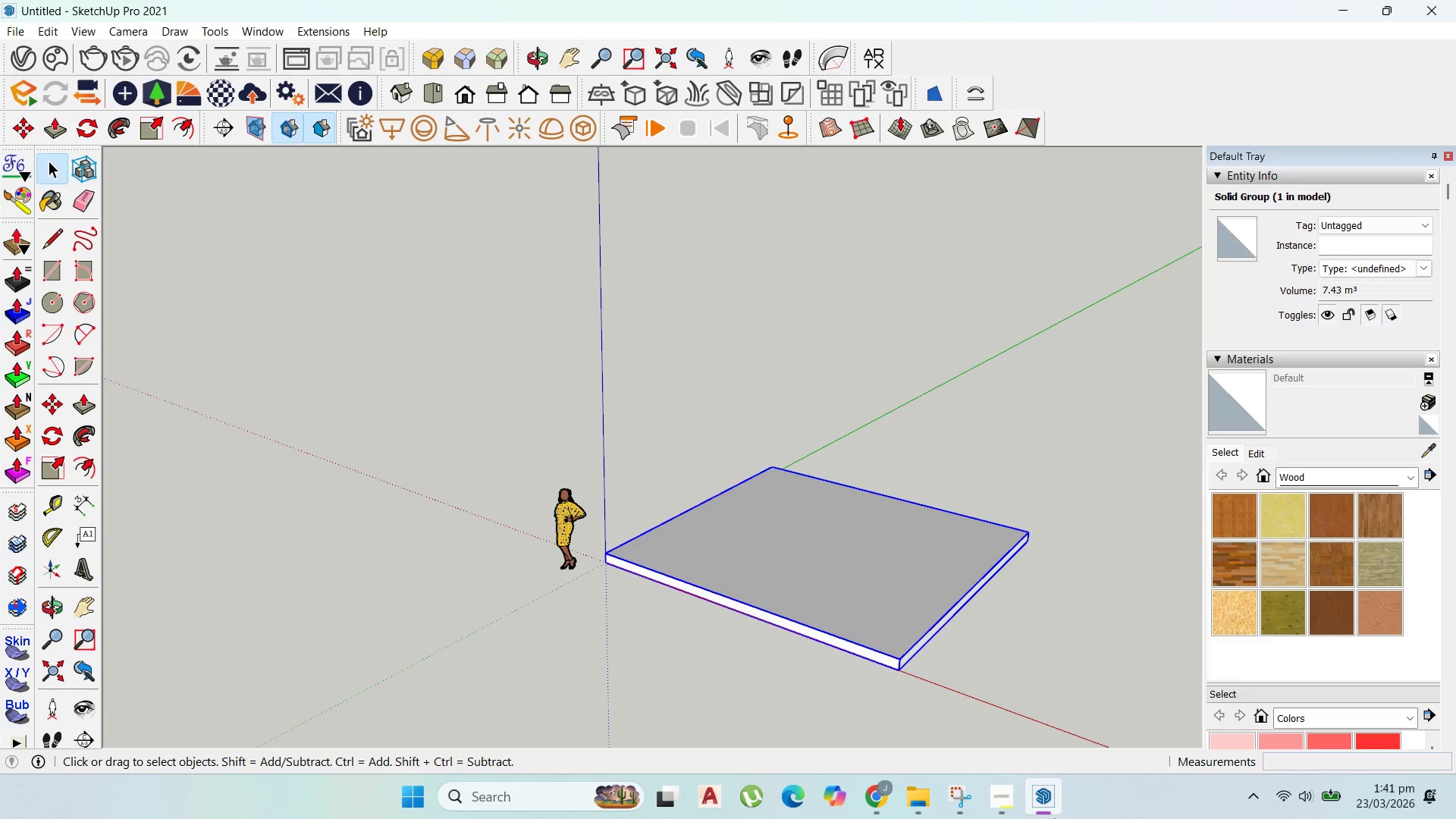 
mouse_move([1001, 775])